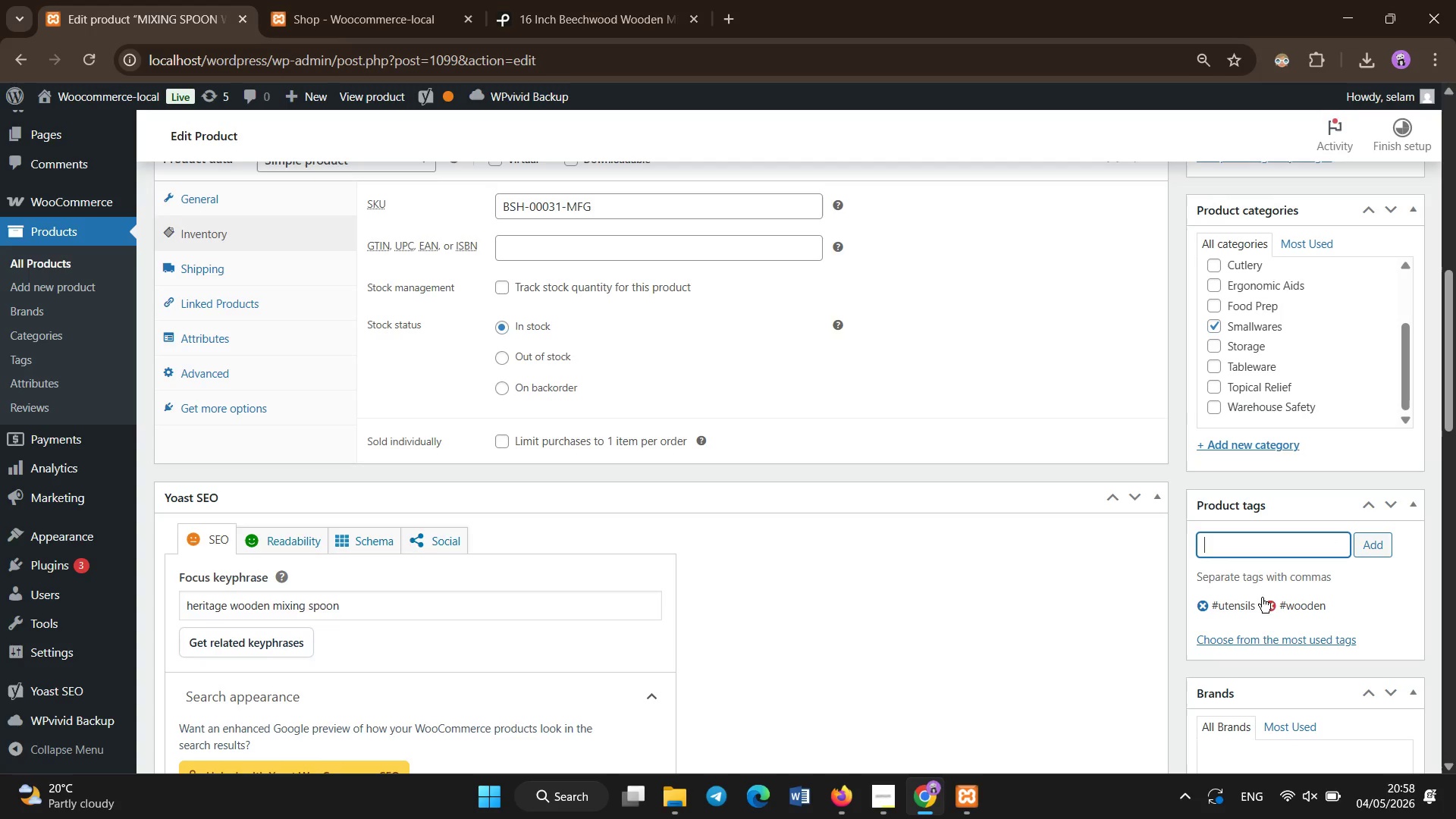 
left_click([1271, 608])
 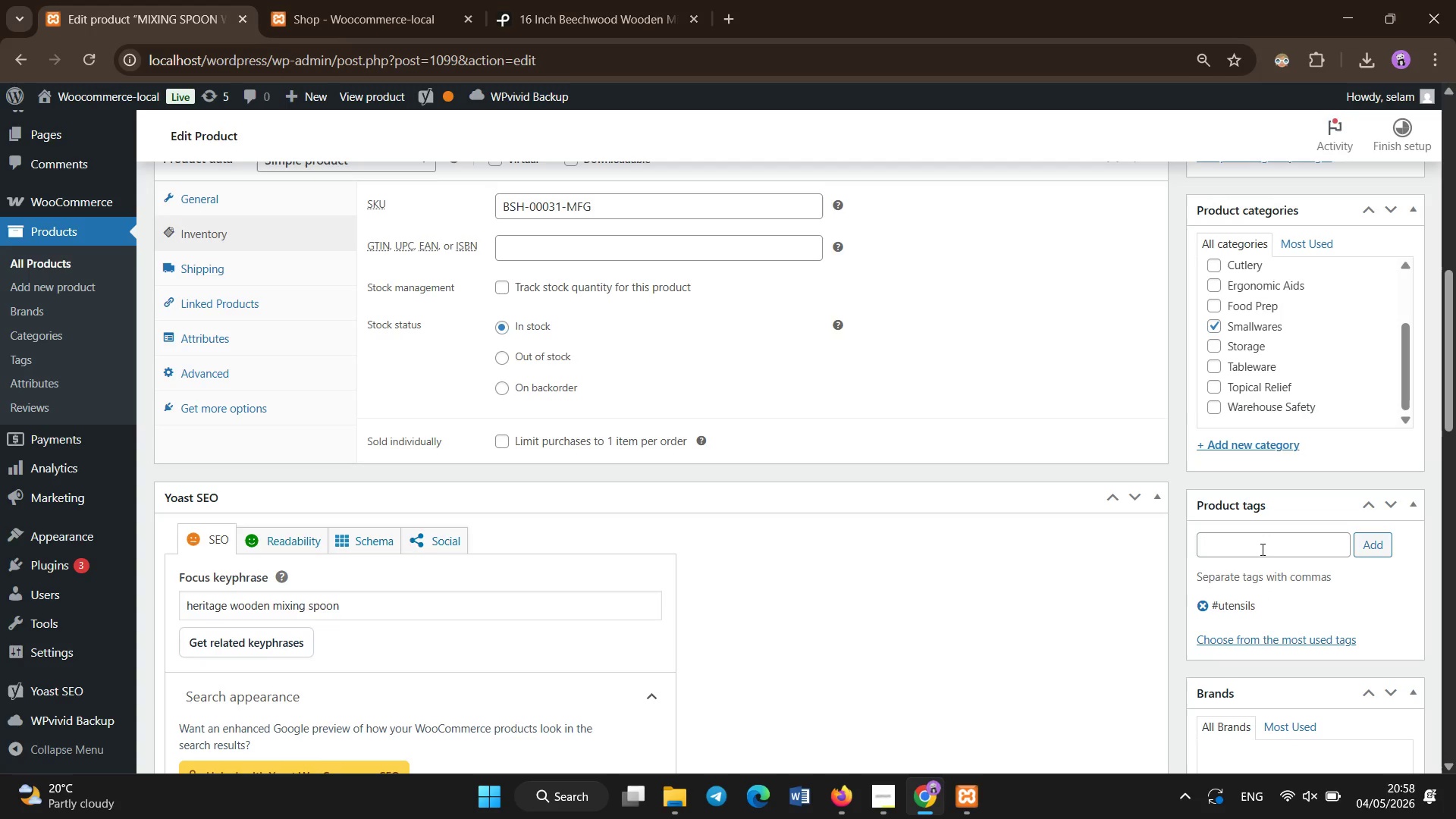 
left_click([1263, 545])
 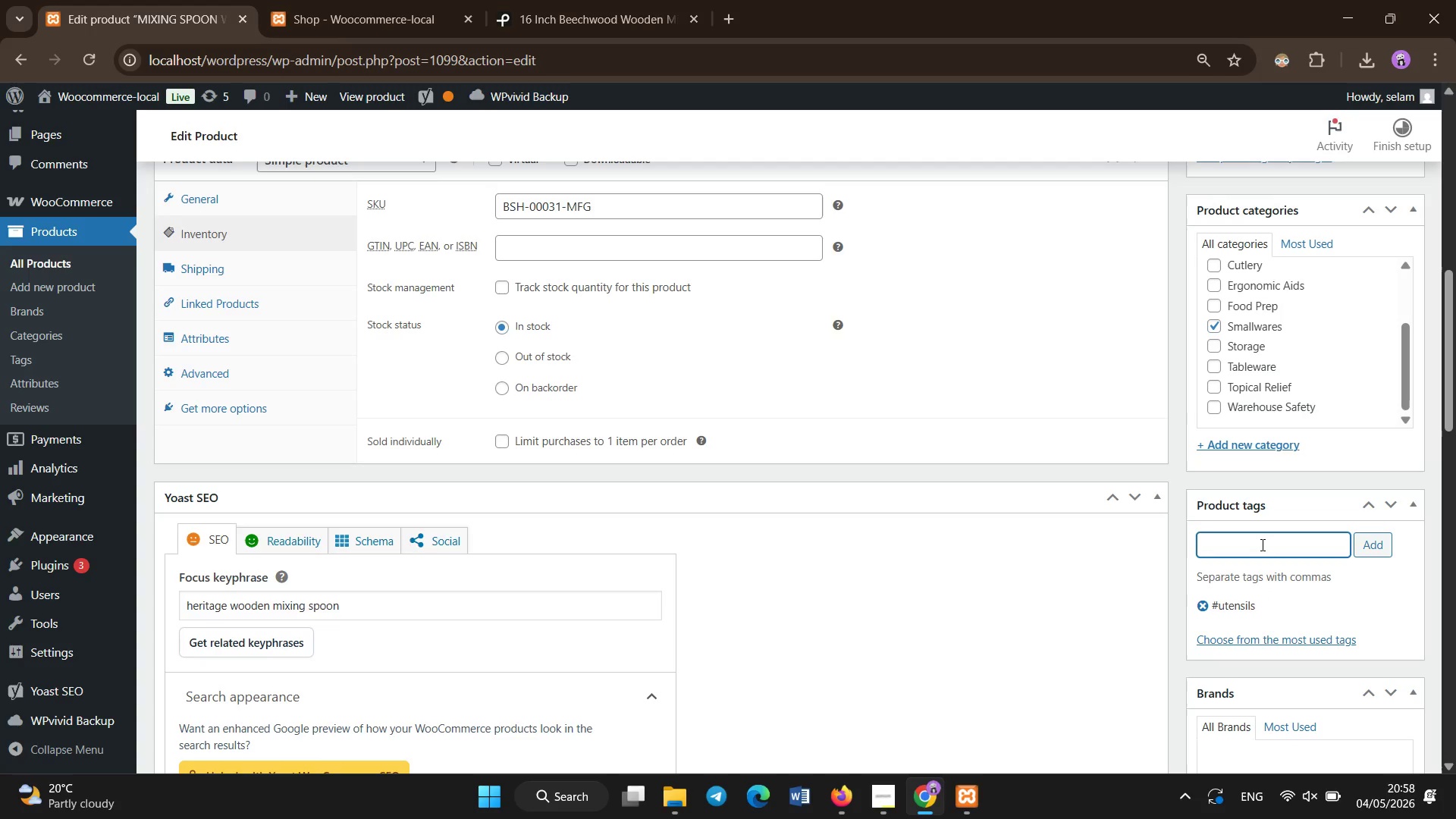 
type('wooden-tools)
 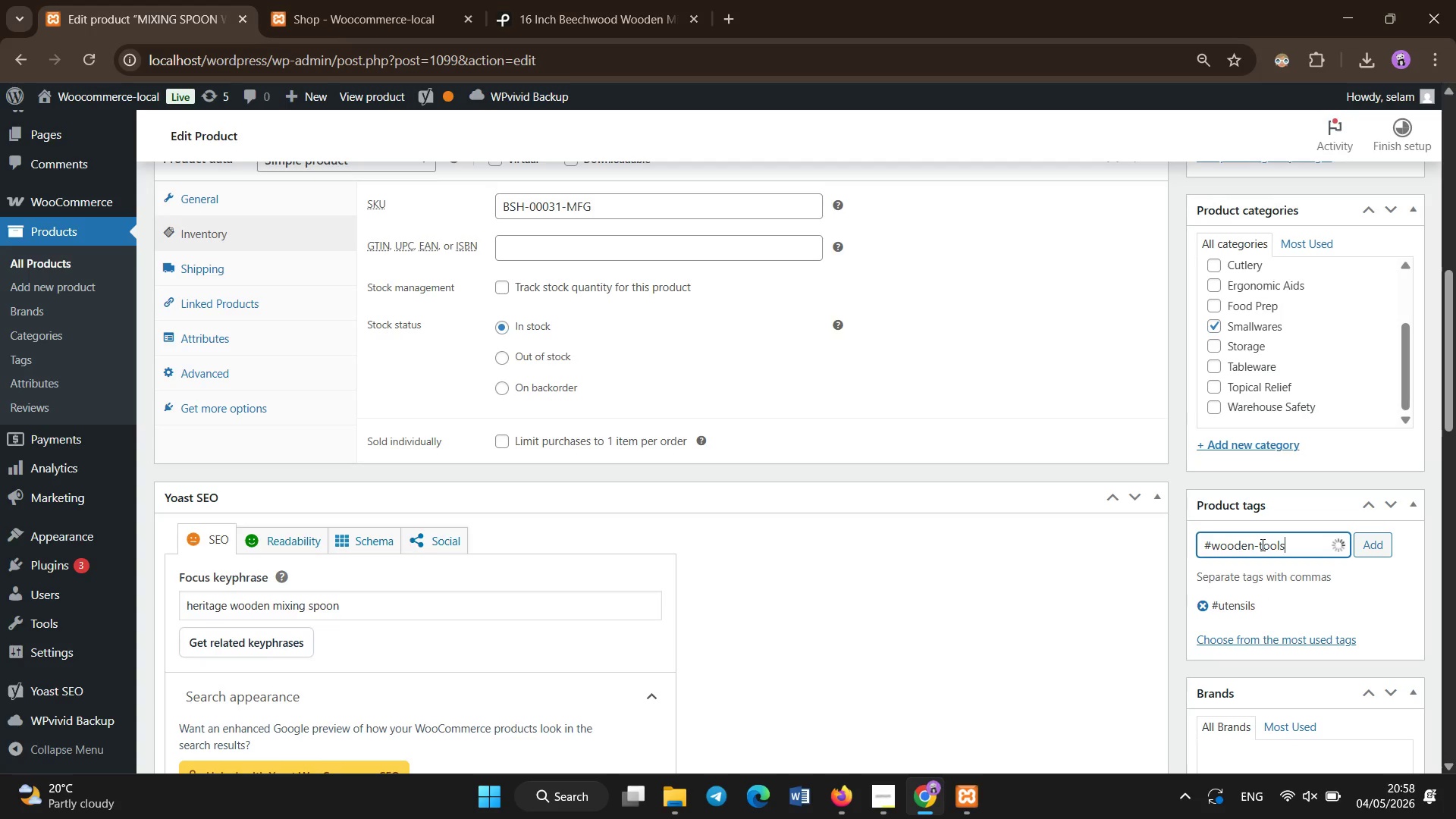 
key(Enter)
 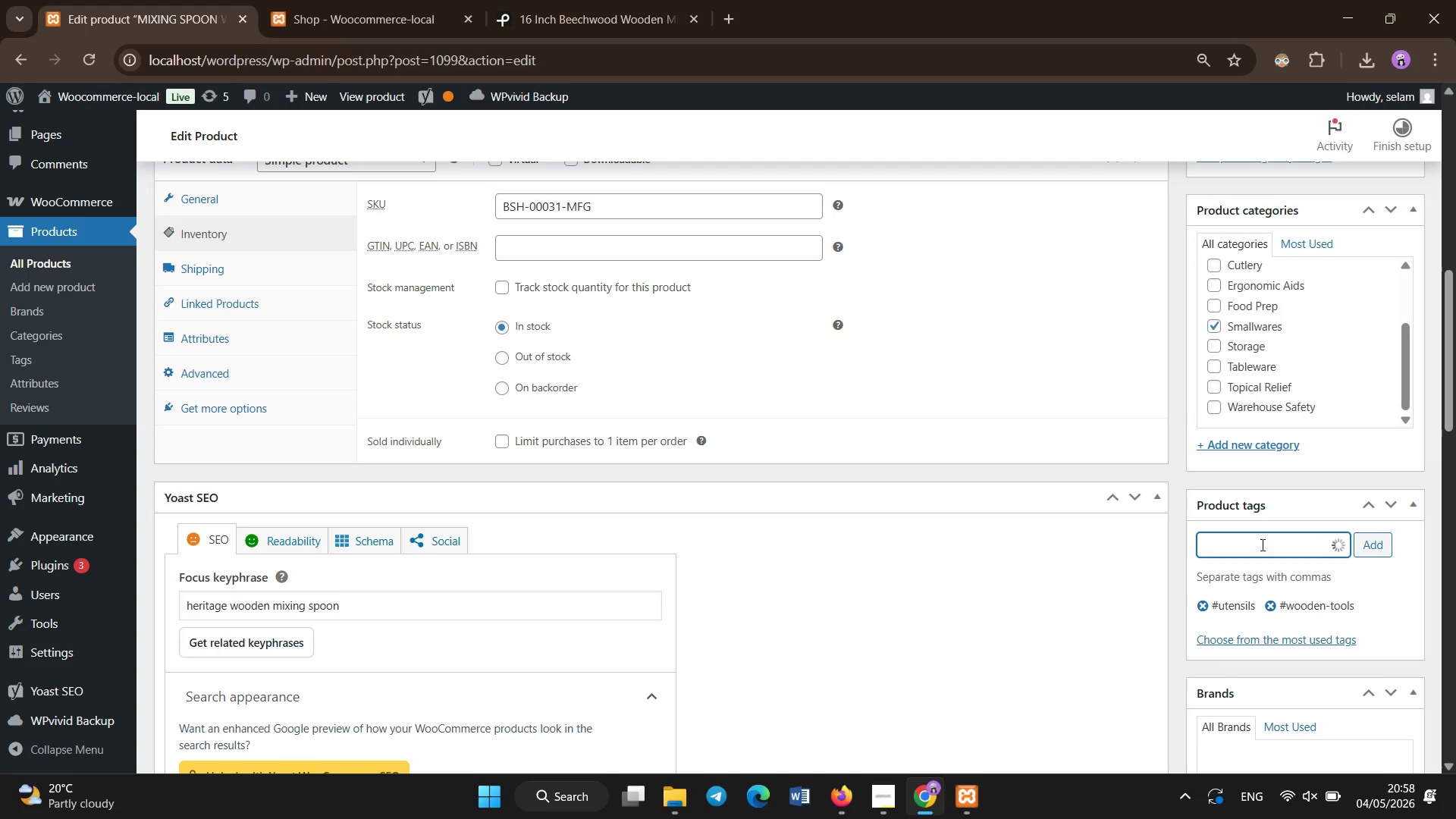 
type('commercial-kitchen )
 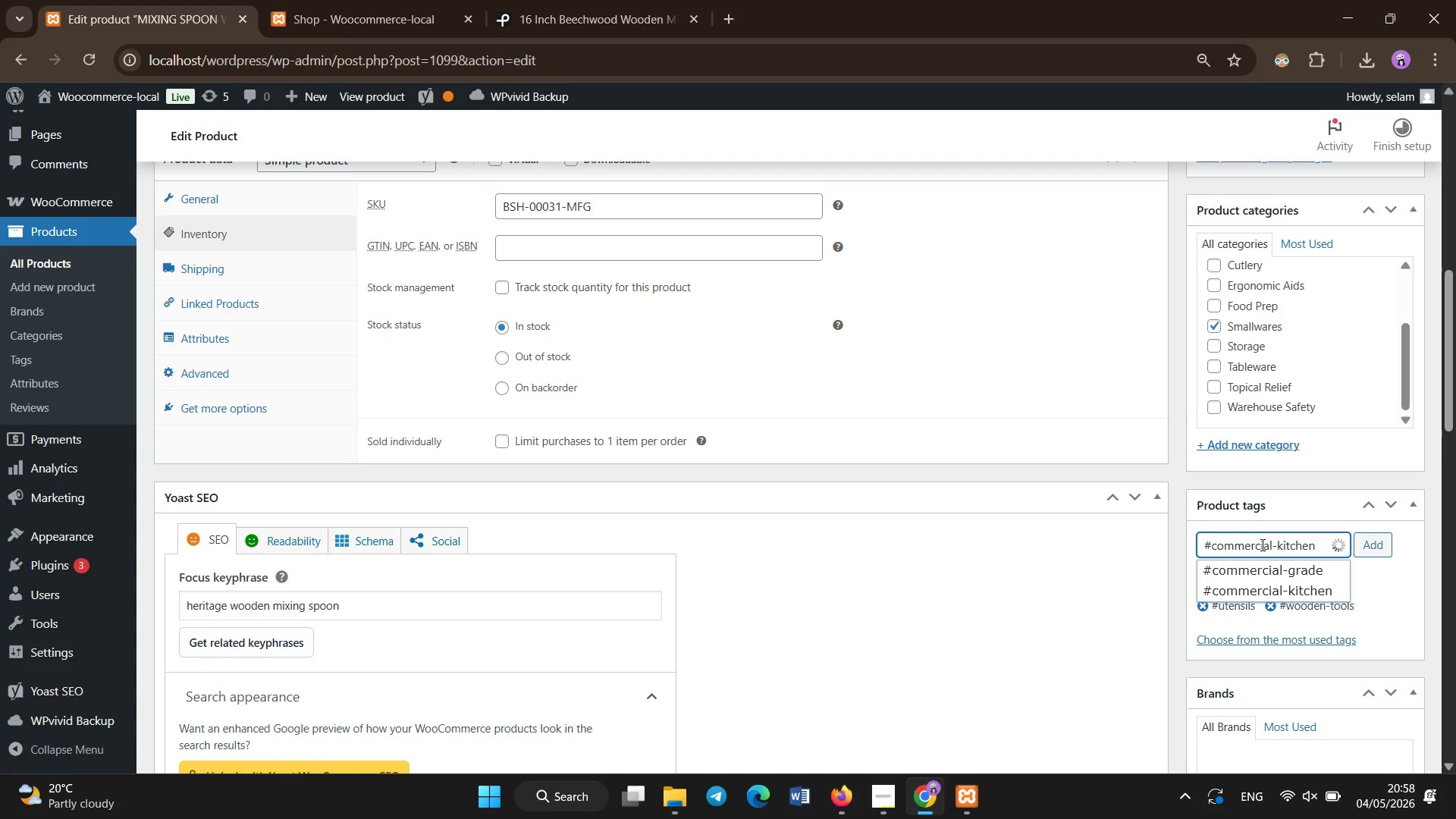 
key(Enter)
 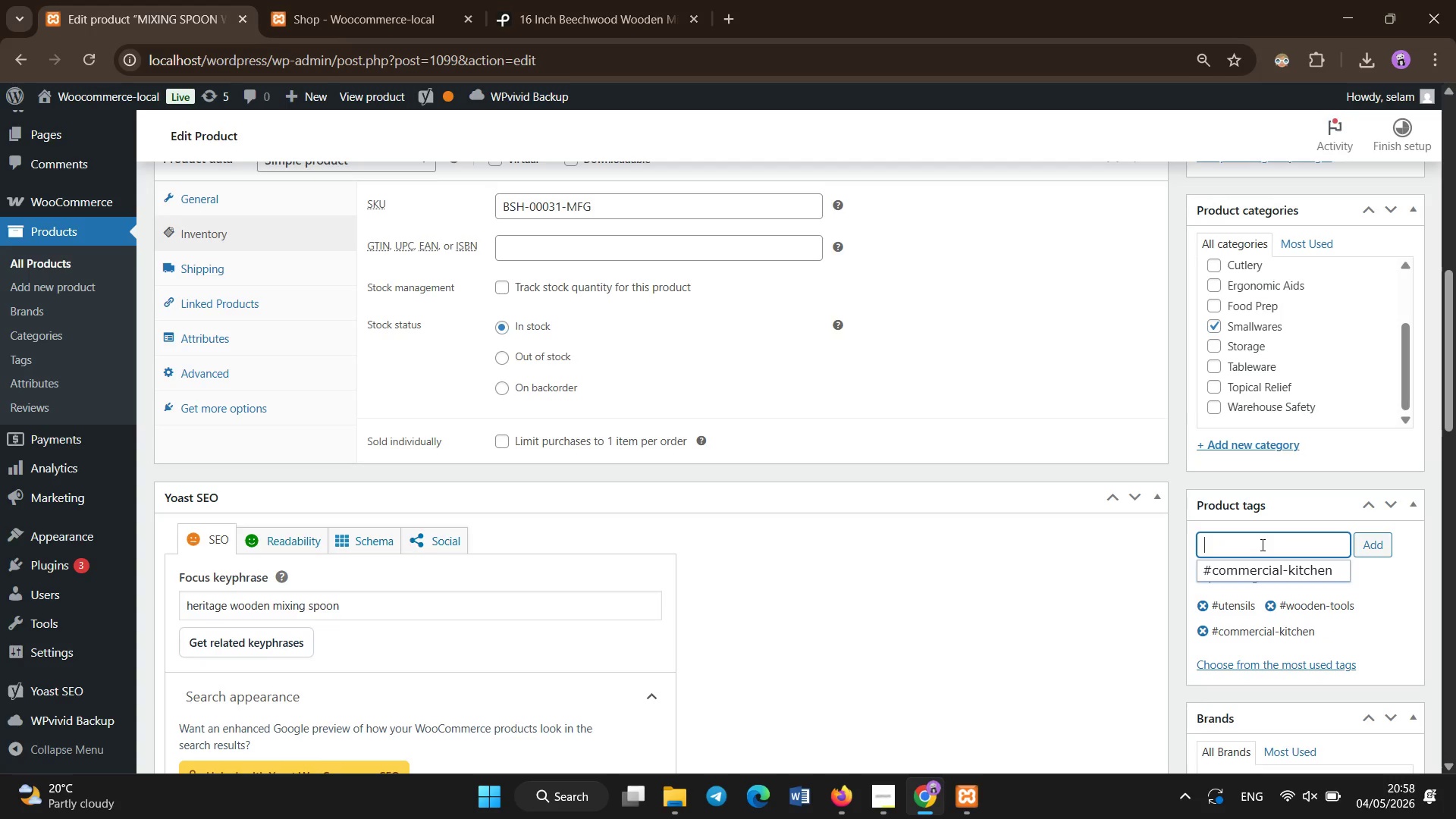 
type('mixing)
 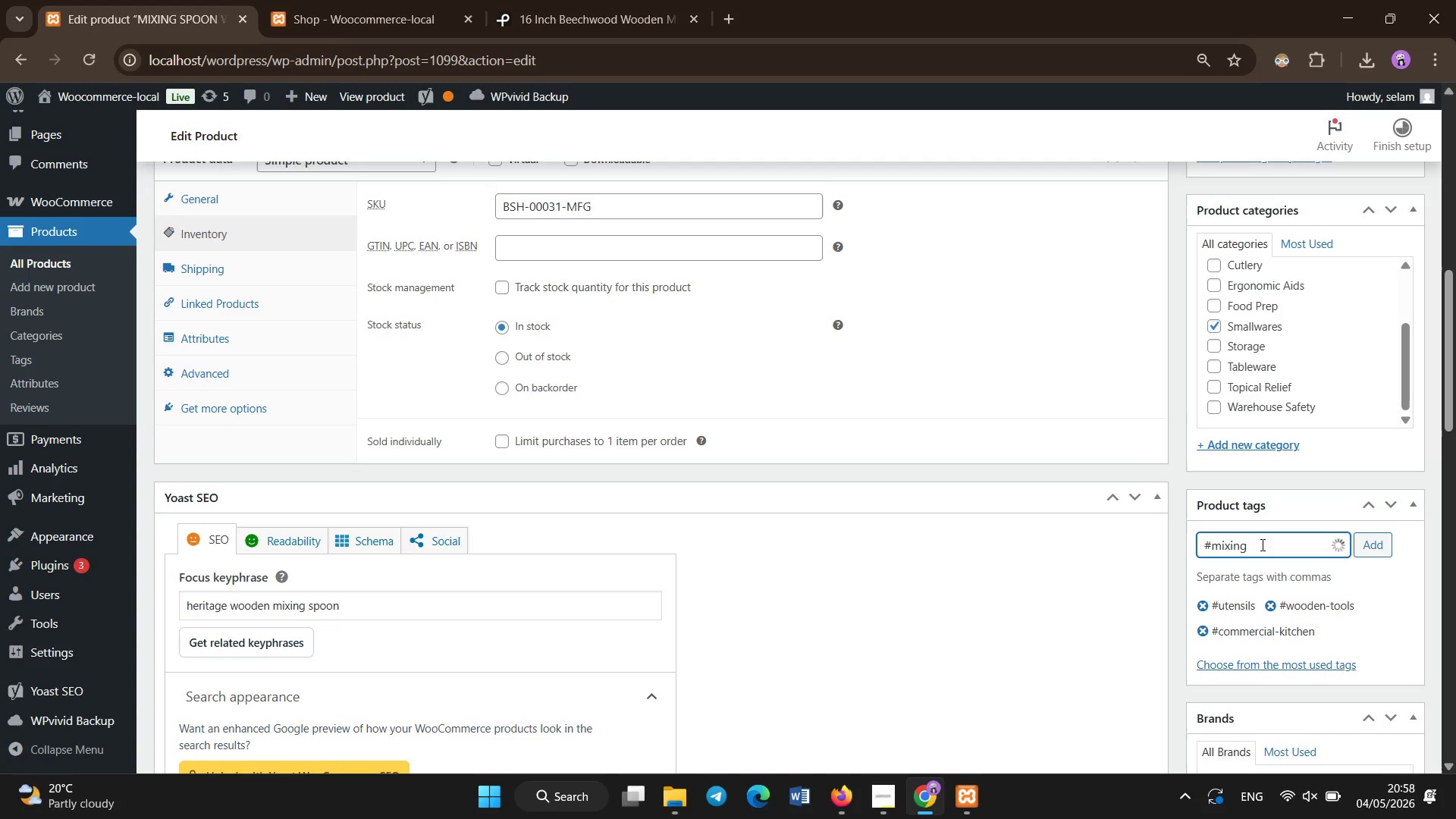 
key(Enter)
 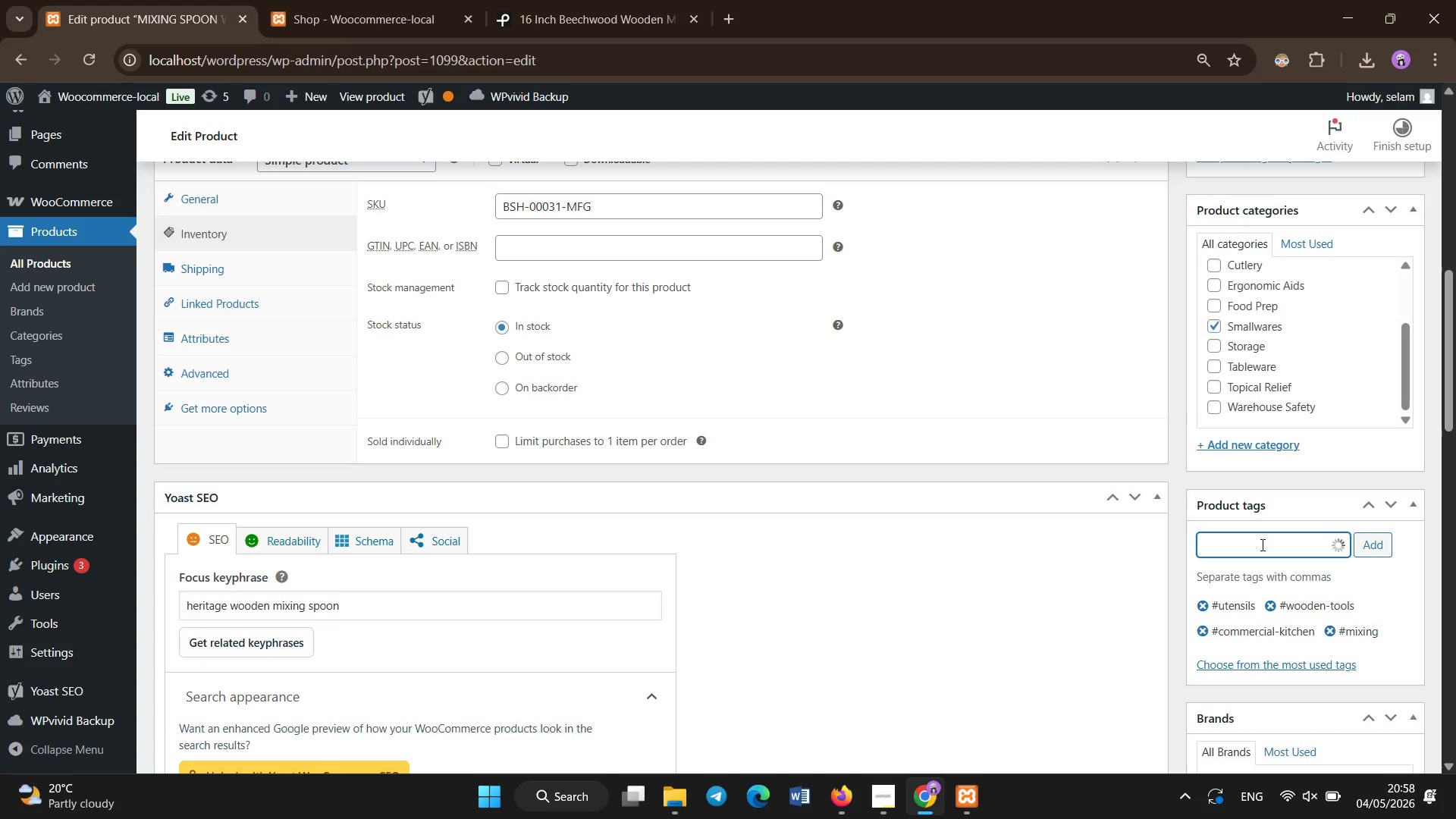 
scroll: coordinate [1261, 551], scroll_direction: down, amount: 9.0
 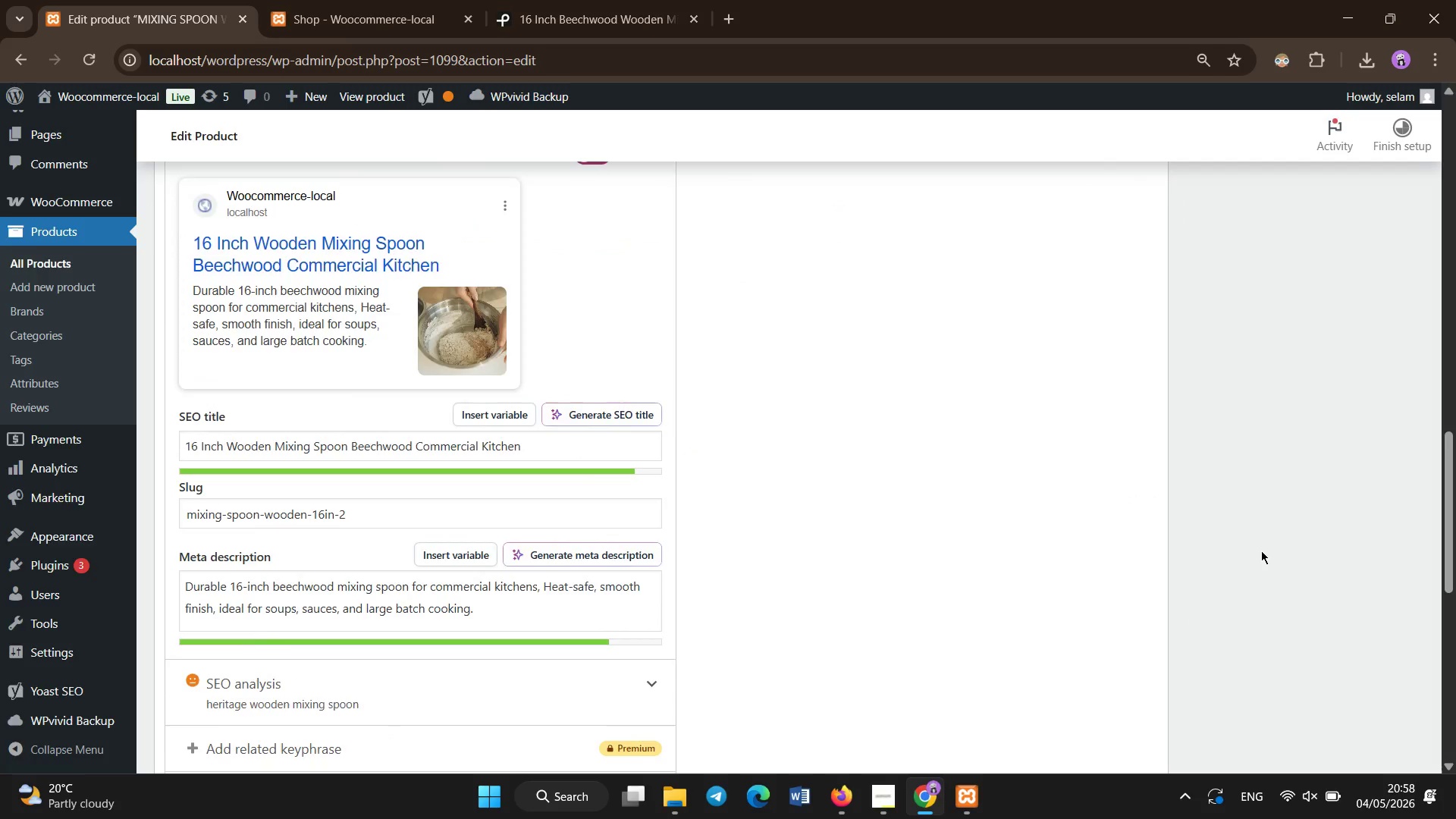 
scroll: coordinate [1282, 492], scroll_direction: up, amount: 12.0
 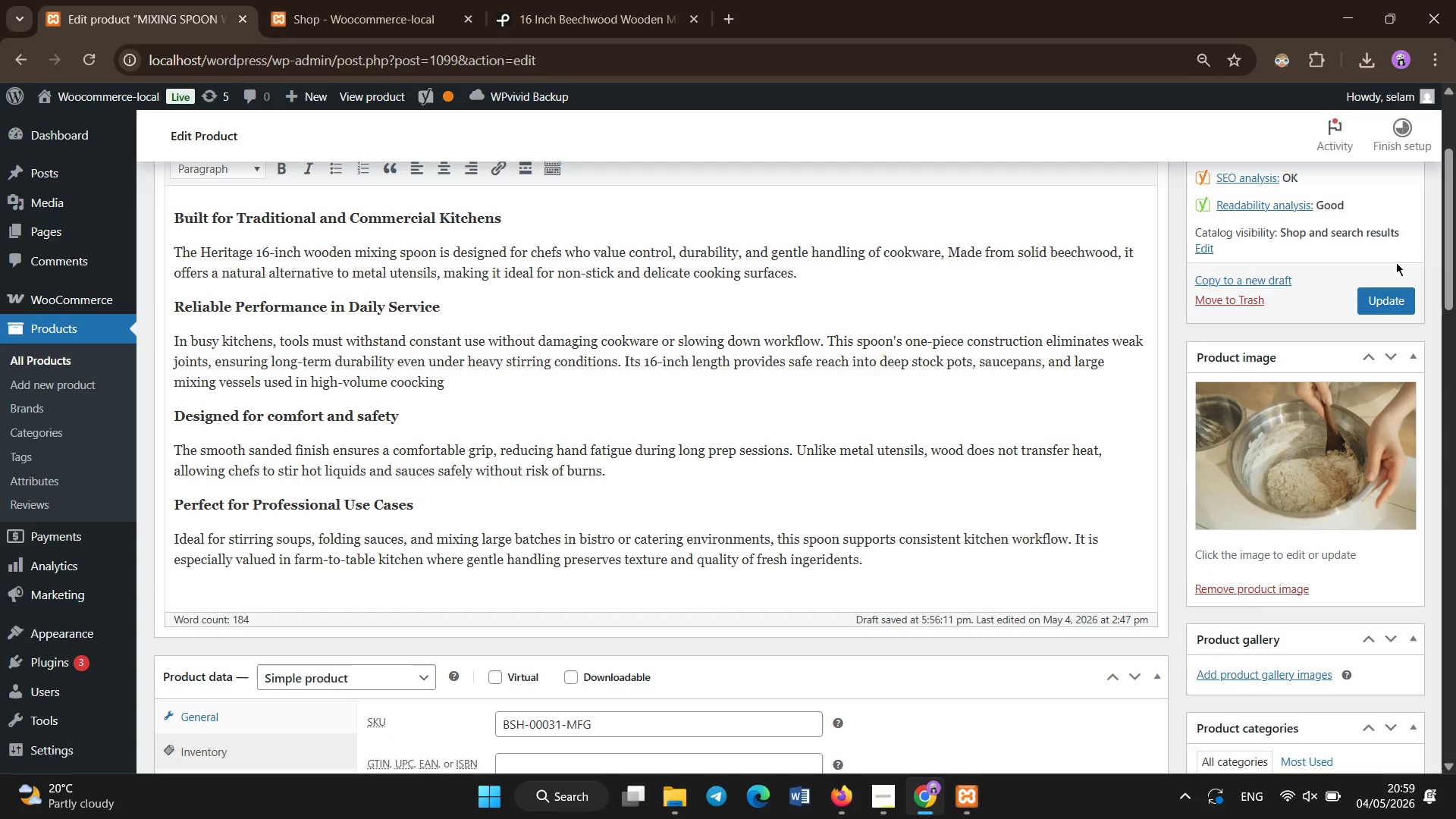 
left_click([1398, 300])
 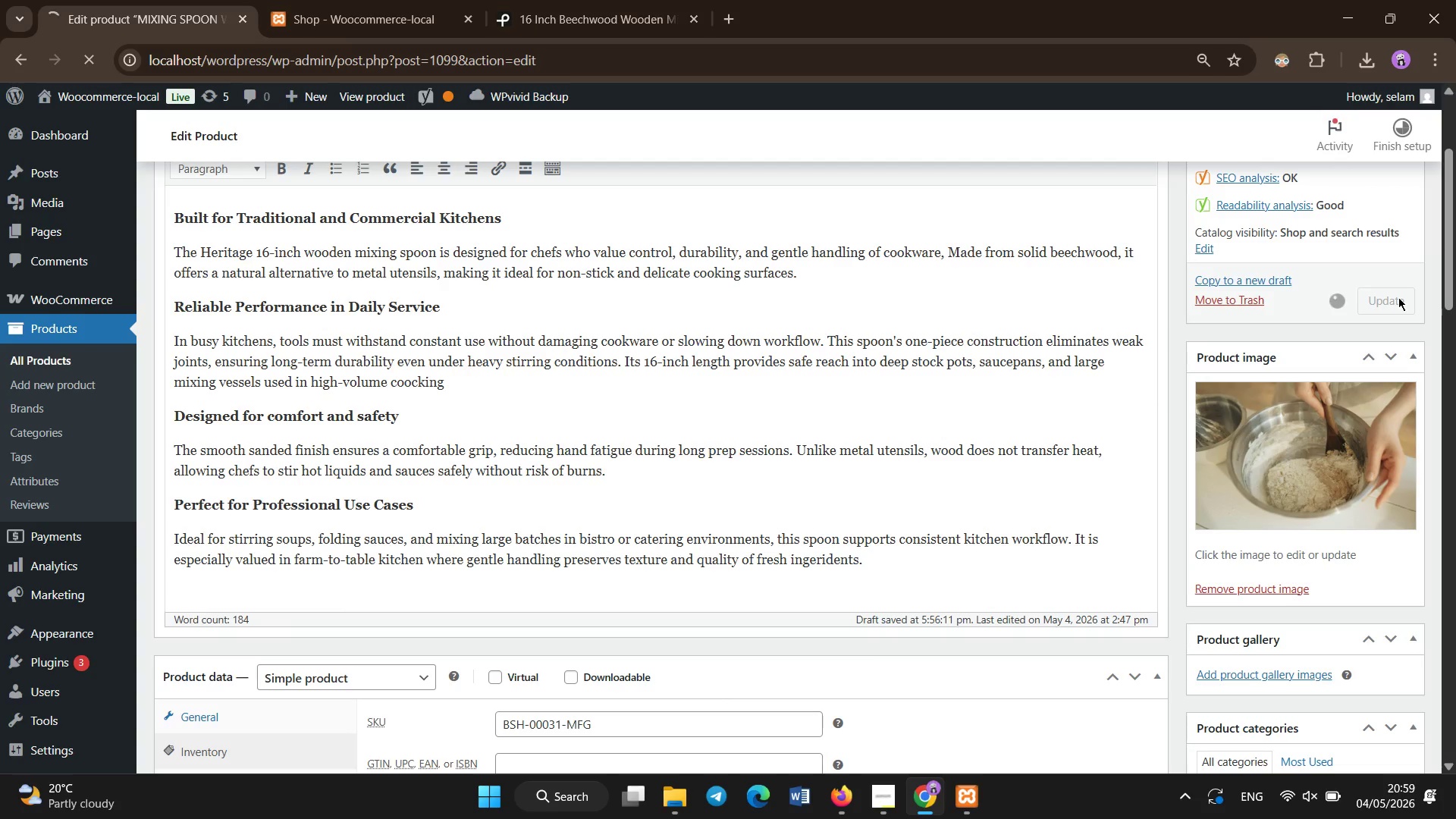 
wait(9.34)
 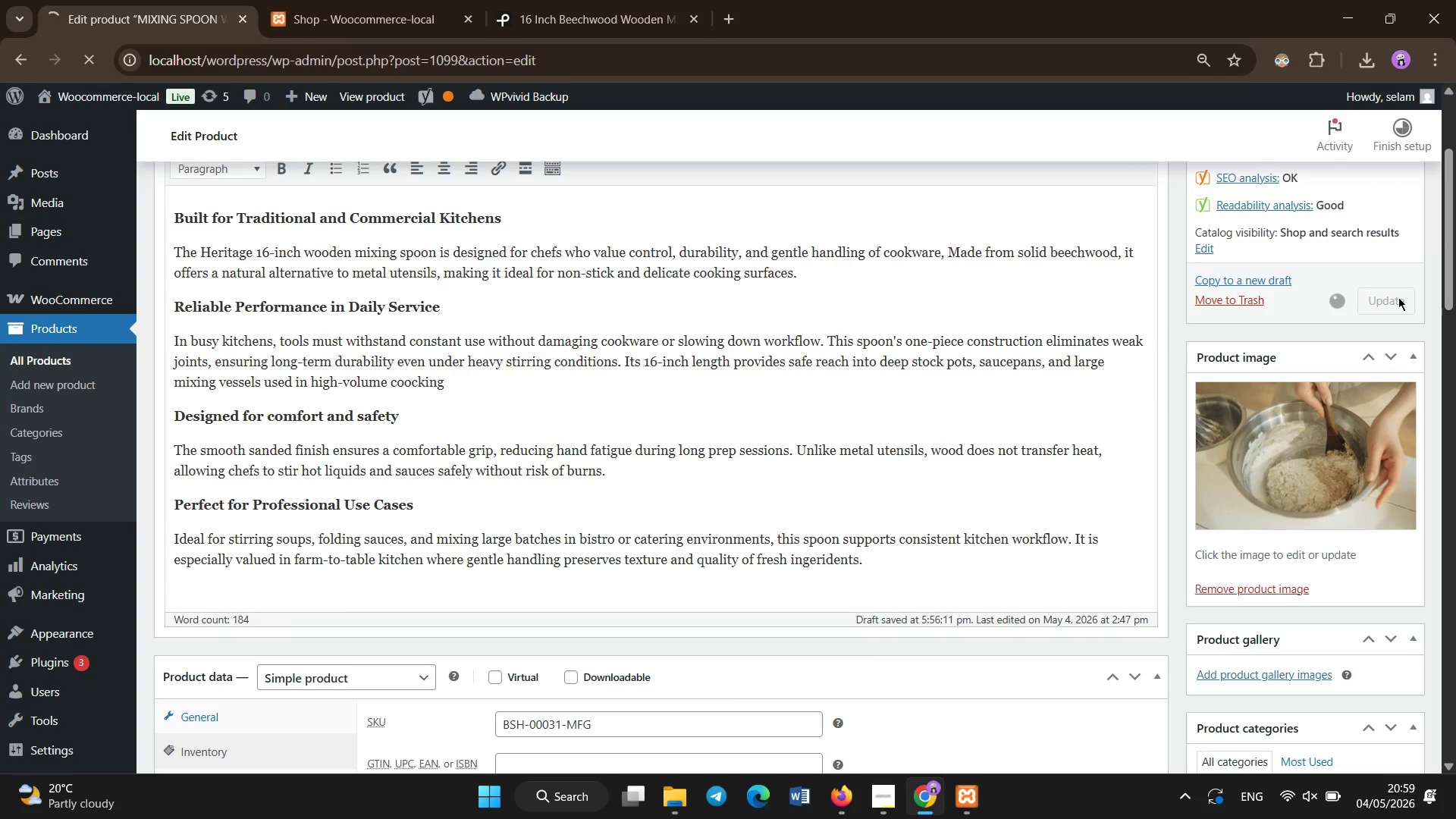 
key(CapsLock)
 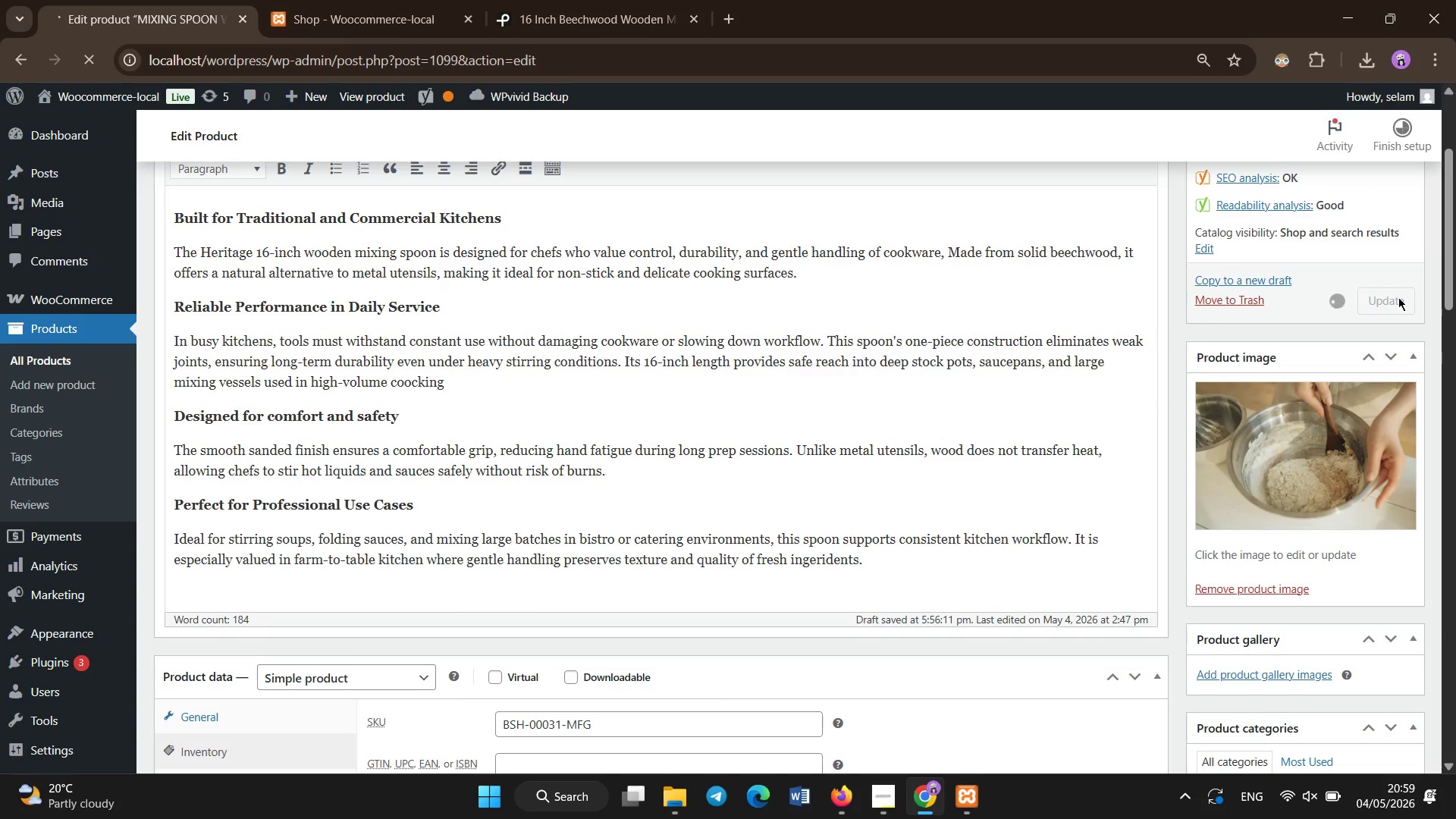 
key(NumLock)
 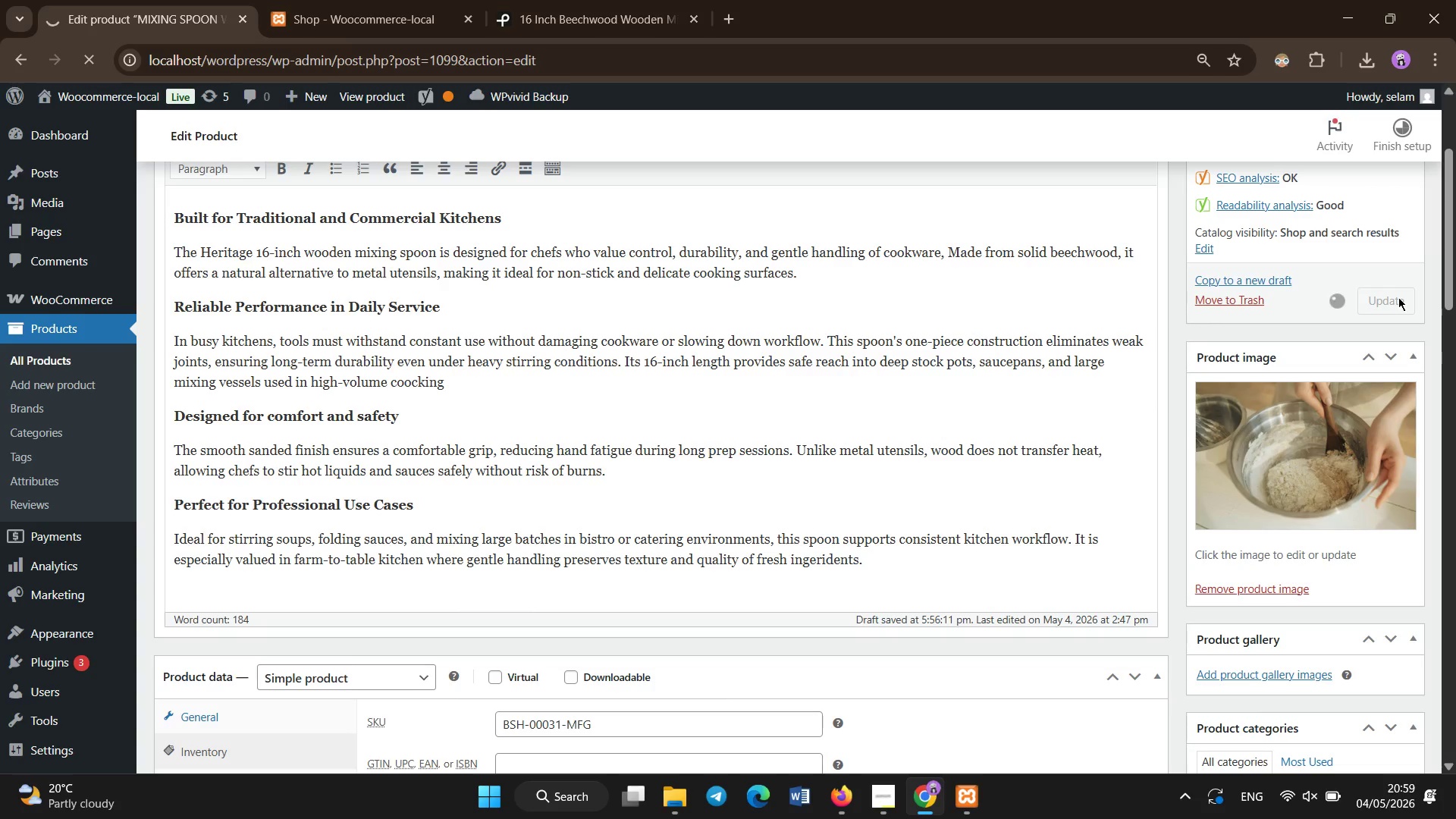 
key(CapsLock)
 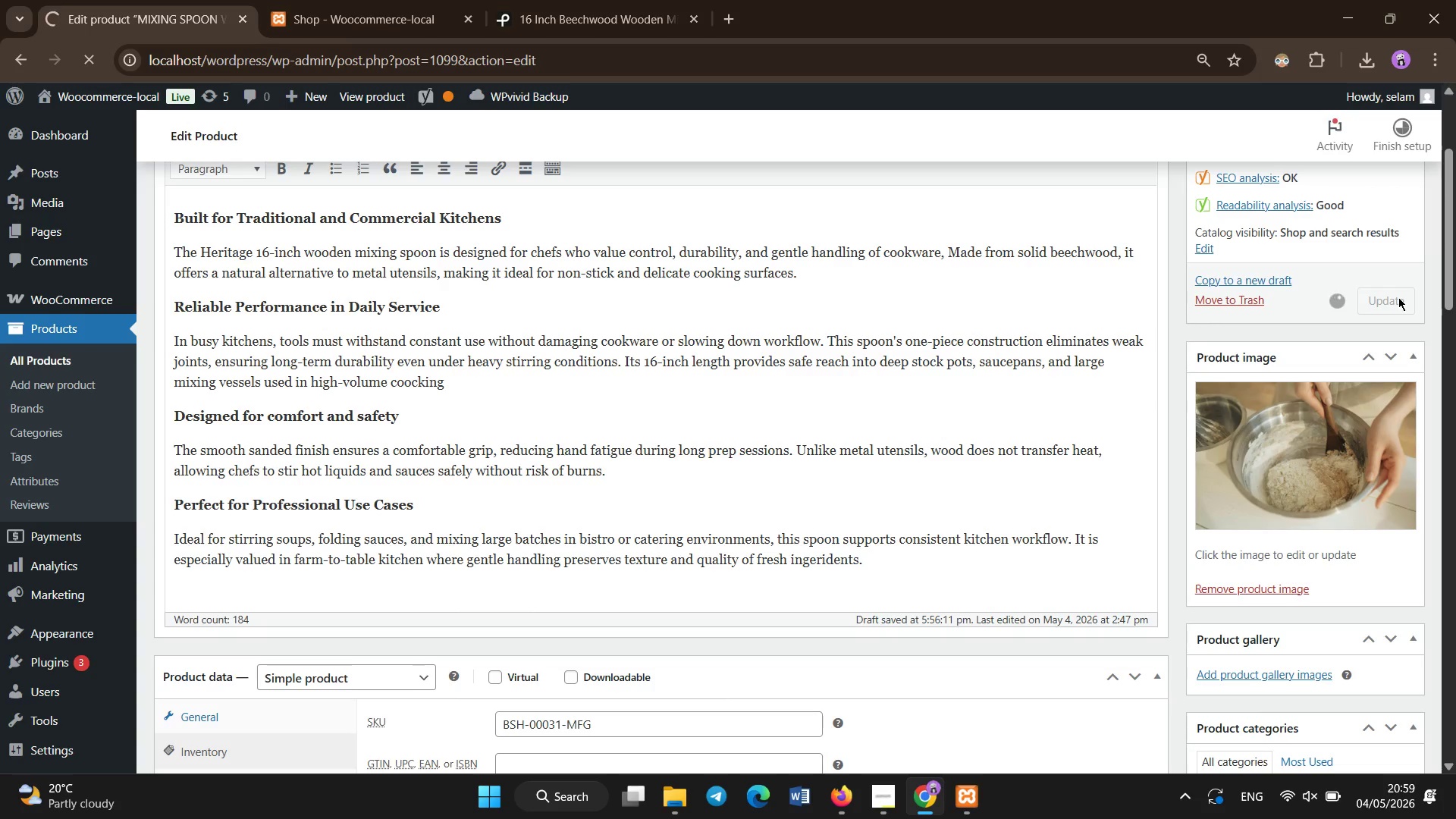 
key(NumLock)
 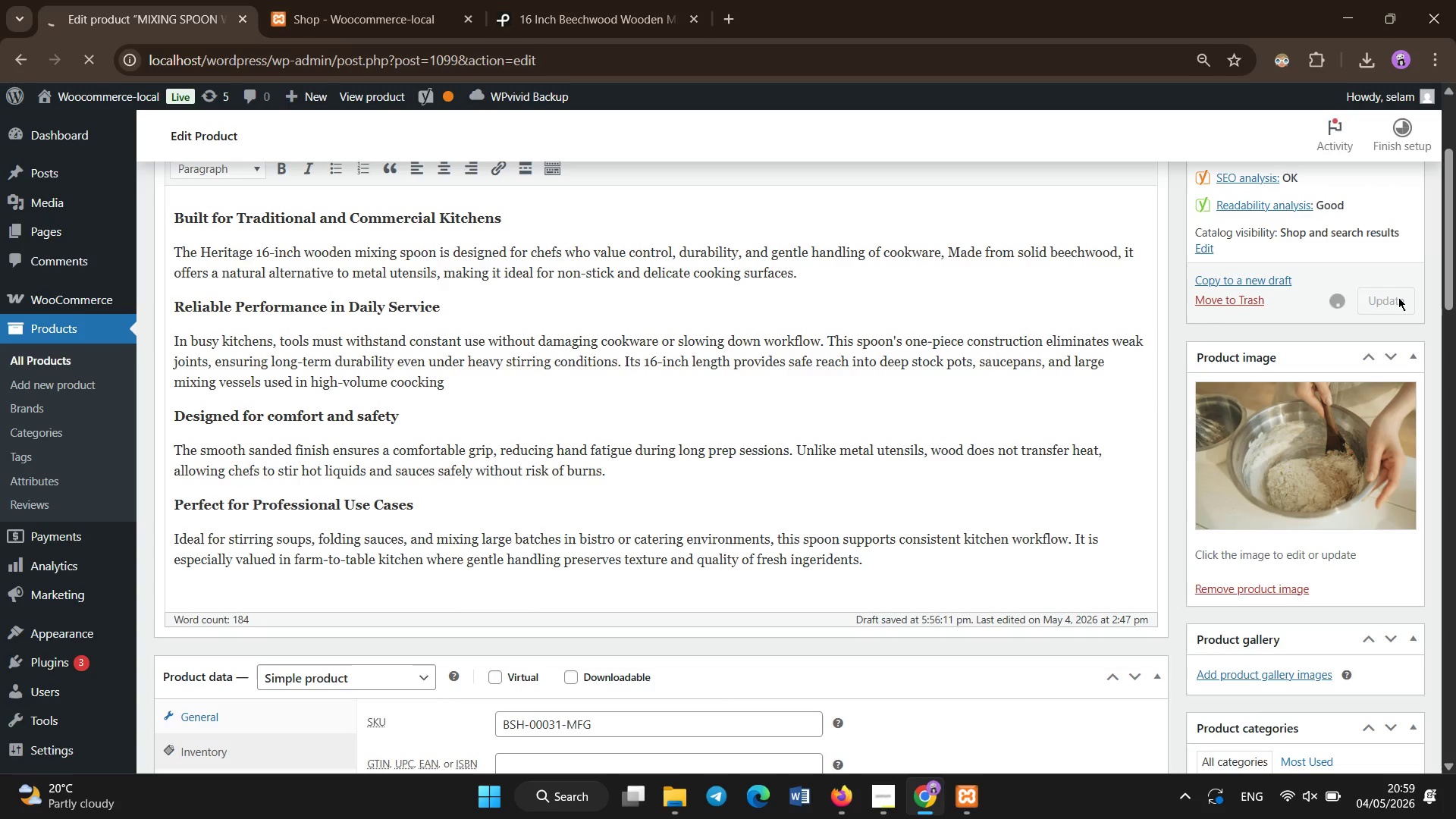 
wait(13.94)
 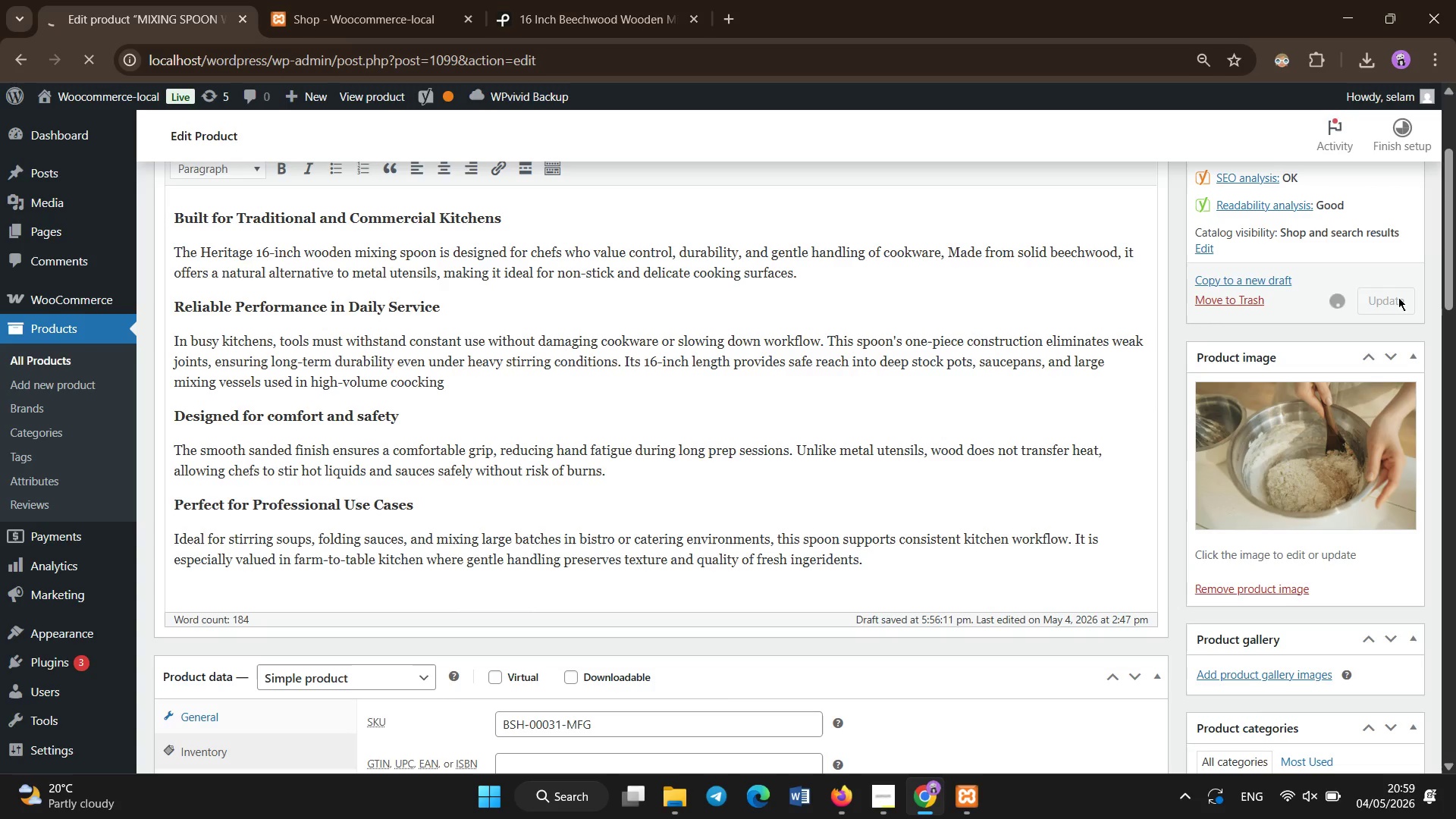 
scroll: coordinate [1138, 246], scroll_direction: up, amount: 1.0
 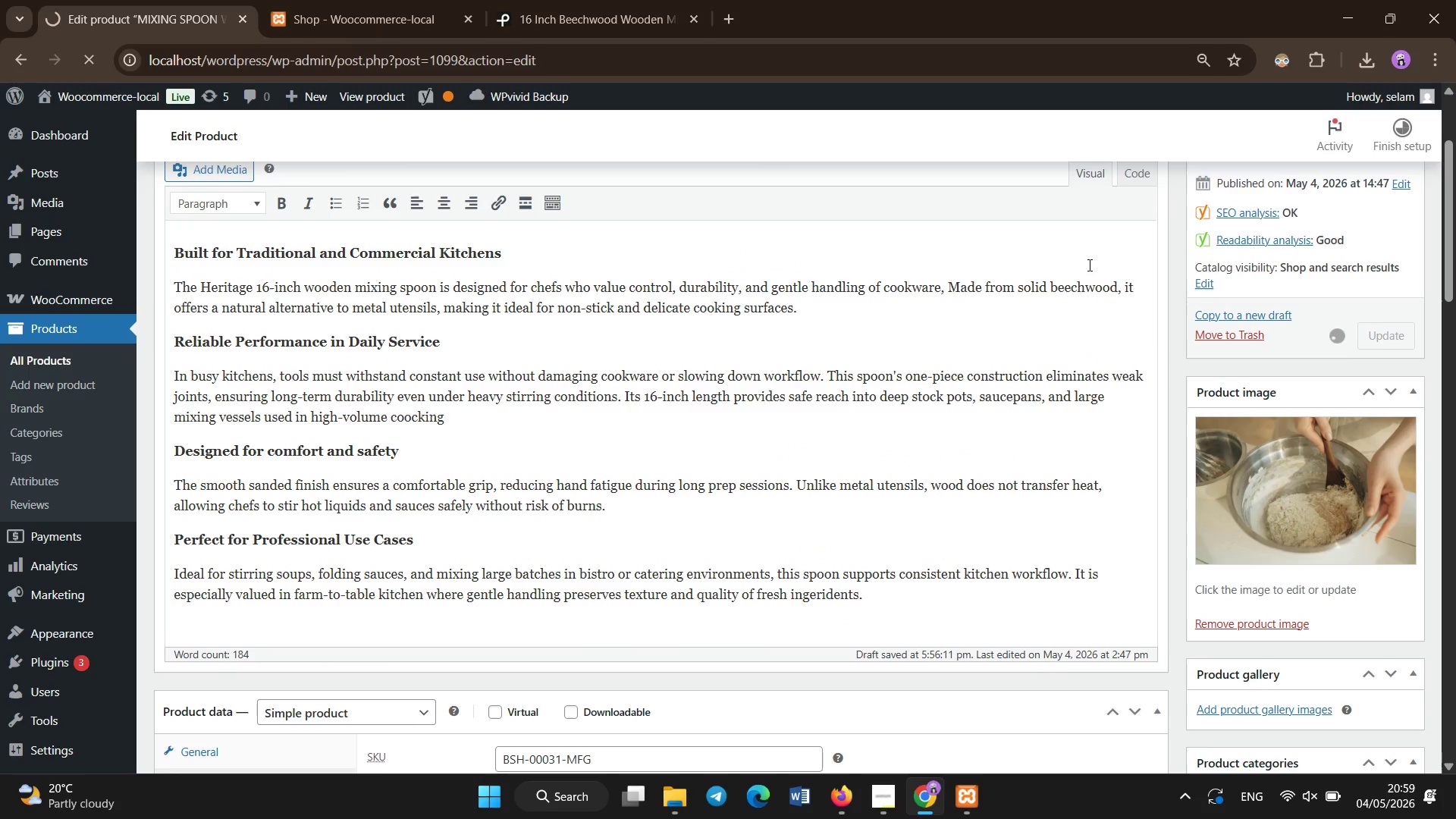 
scroll: coordinate [1016, 650], scroll_direction: down, amount: 12.0
 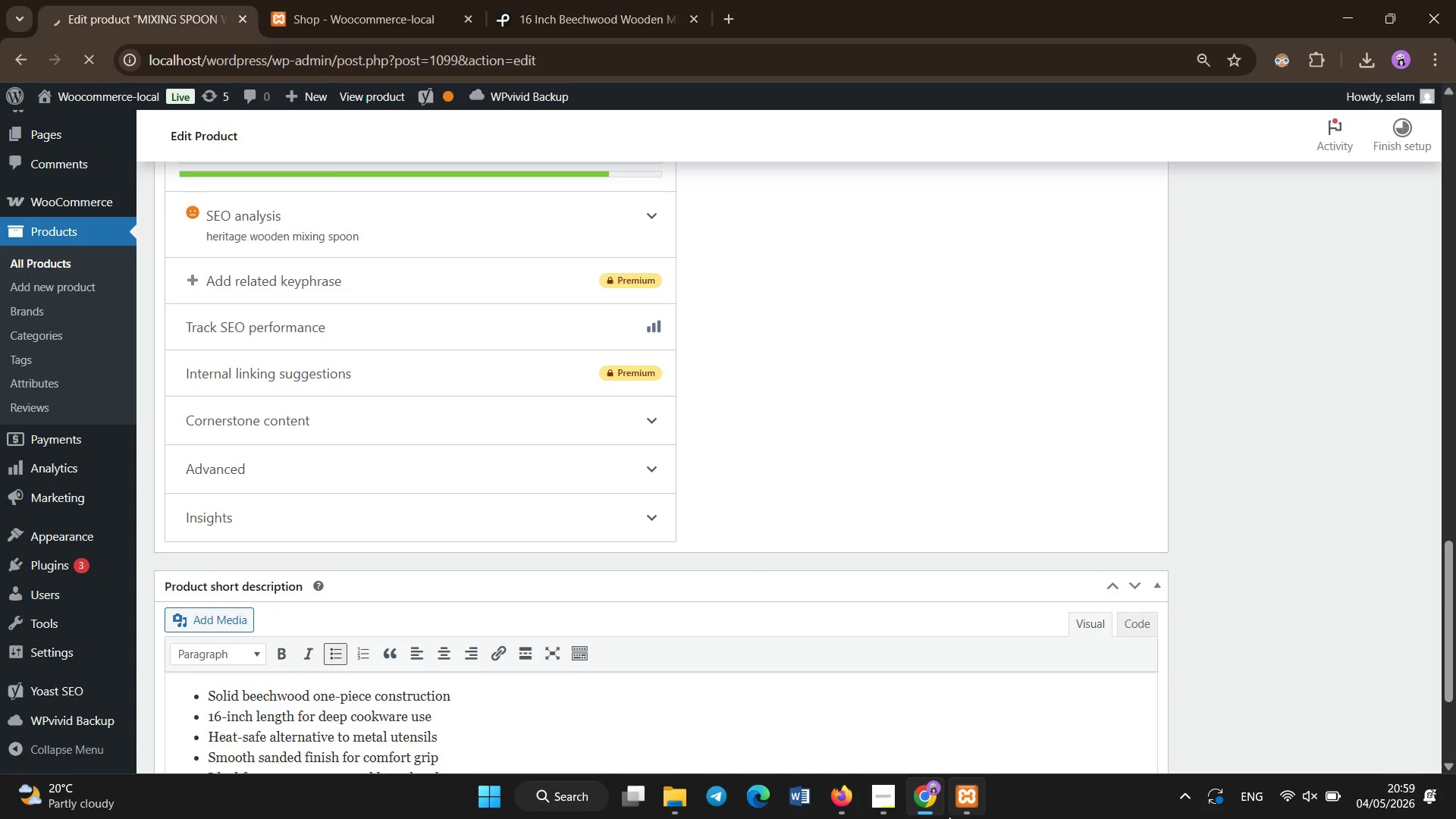 
left_click([957, 816])
 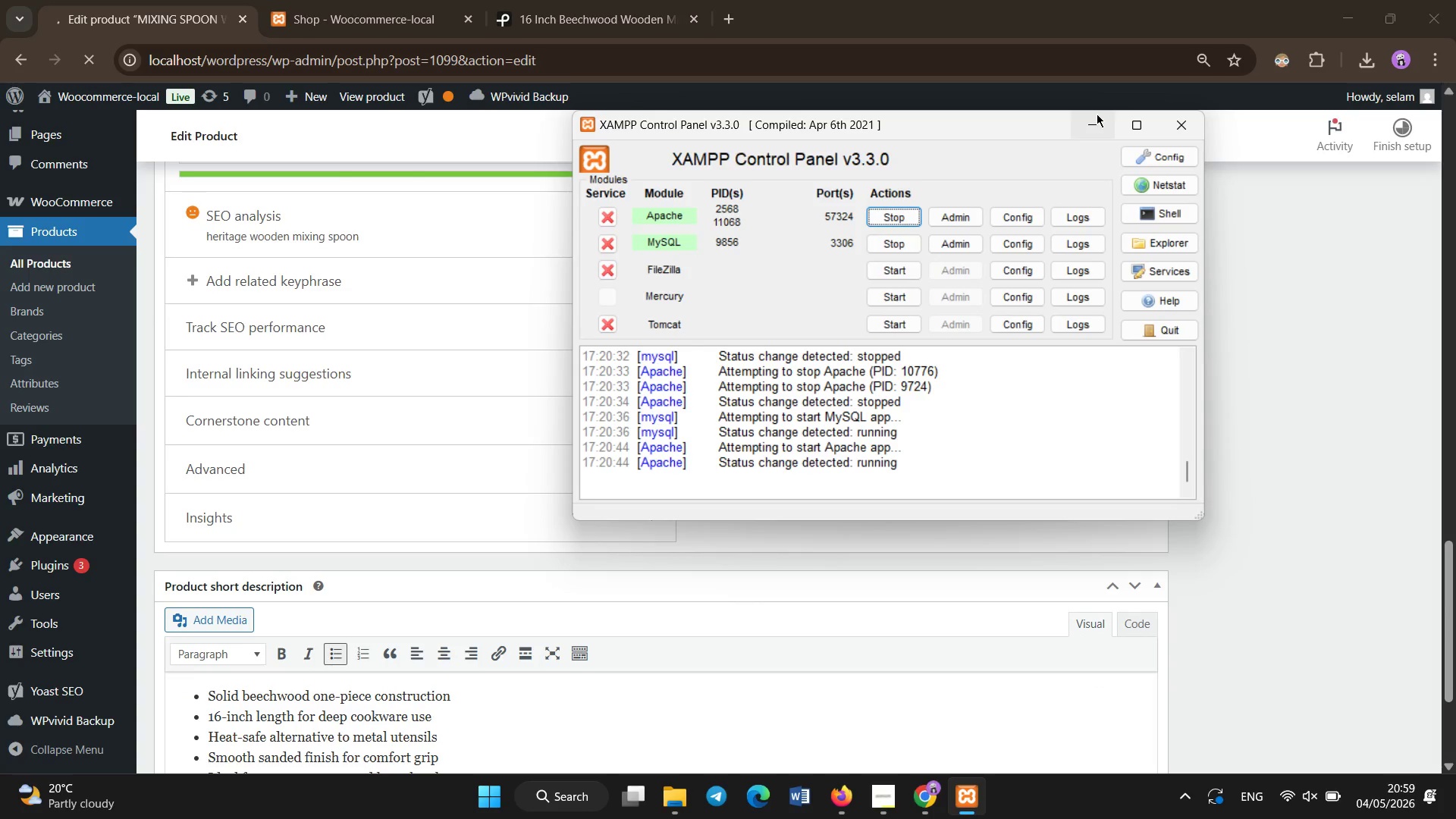 
scroll: coordinate [979, 361], scroll_direction: down, amount: 7.0
 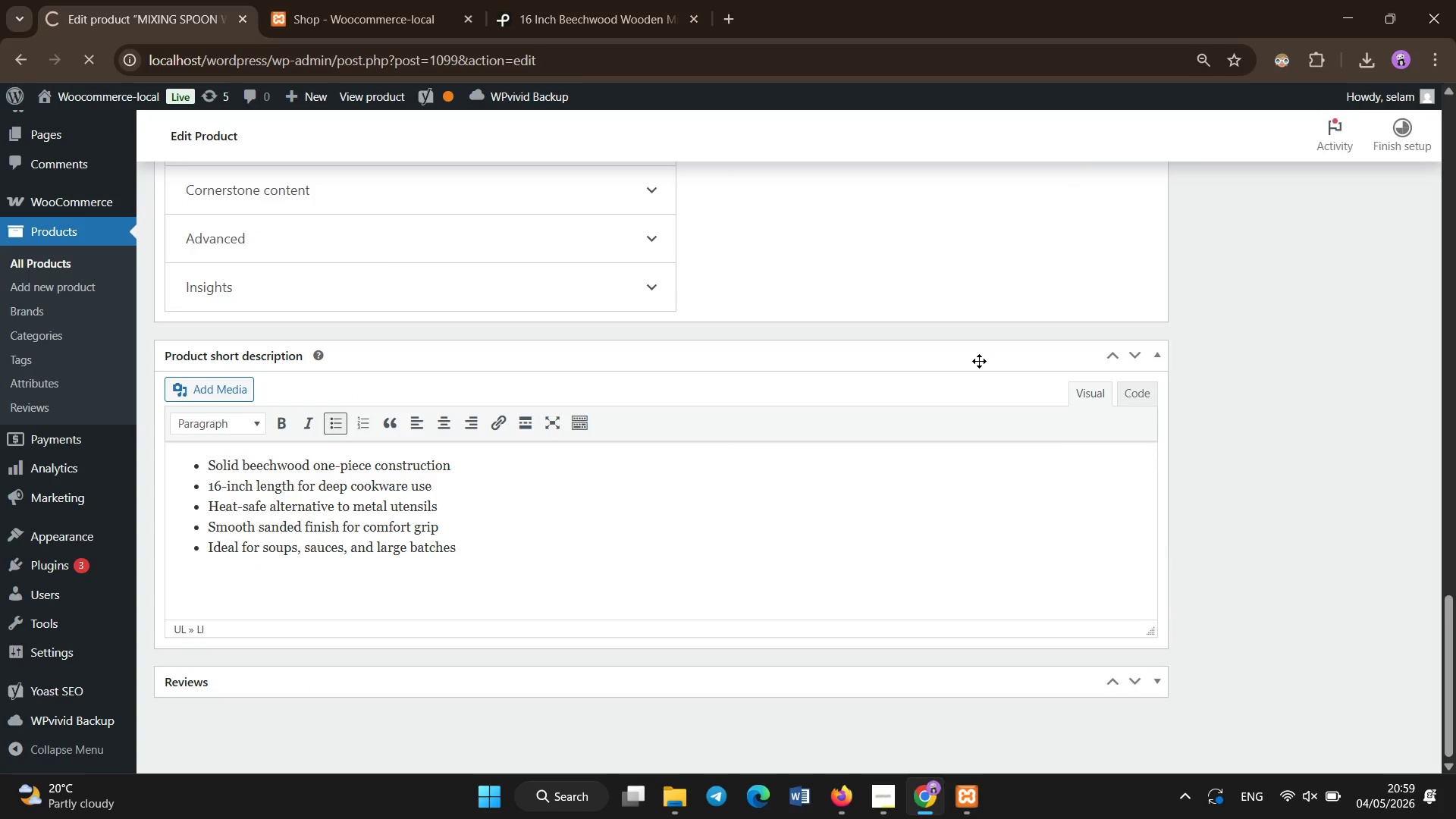 
scroll: coordinate [914, 361], scroll_direction: up, amount: 31.0
 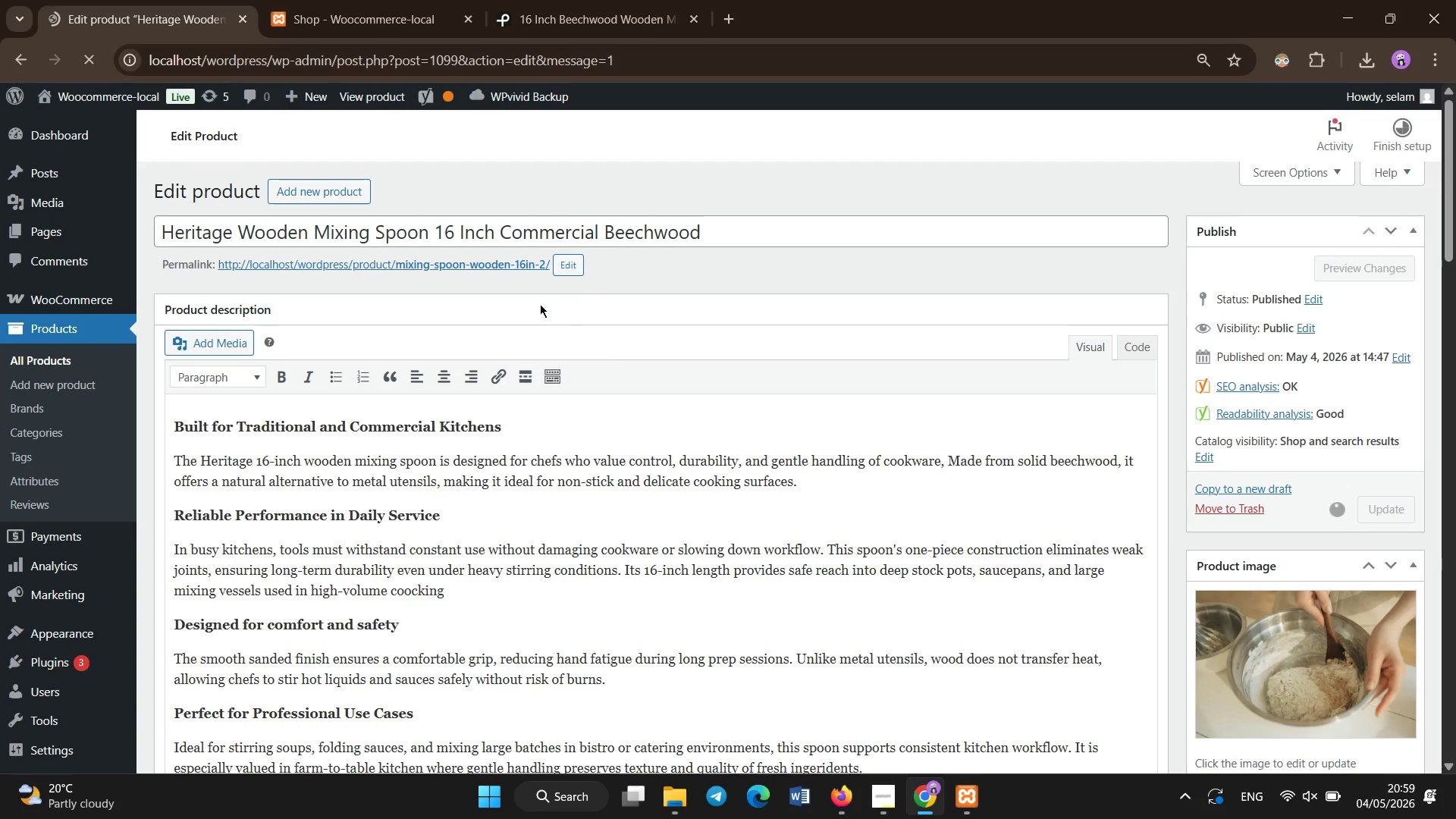 
wait(11.37)
 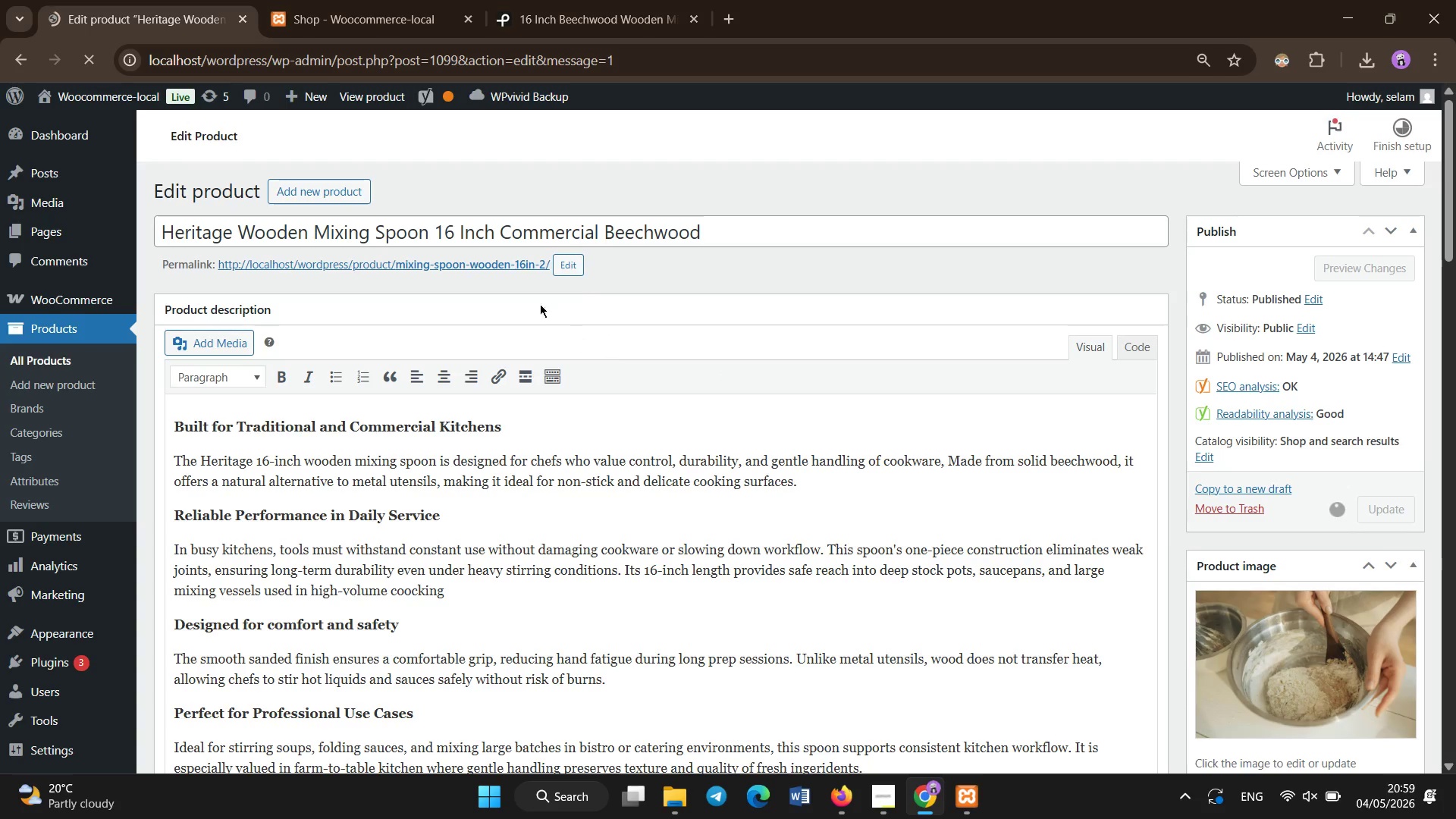 
left_click([290, 0])
 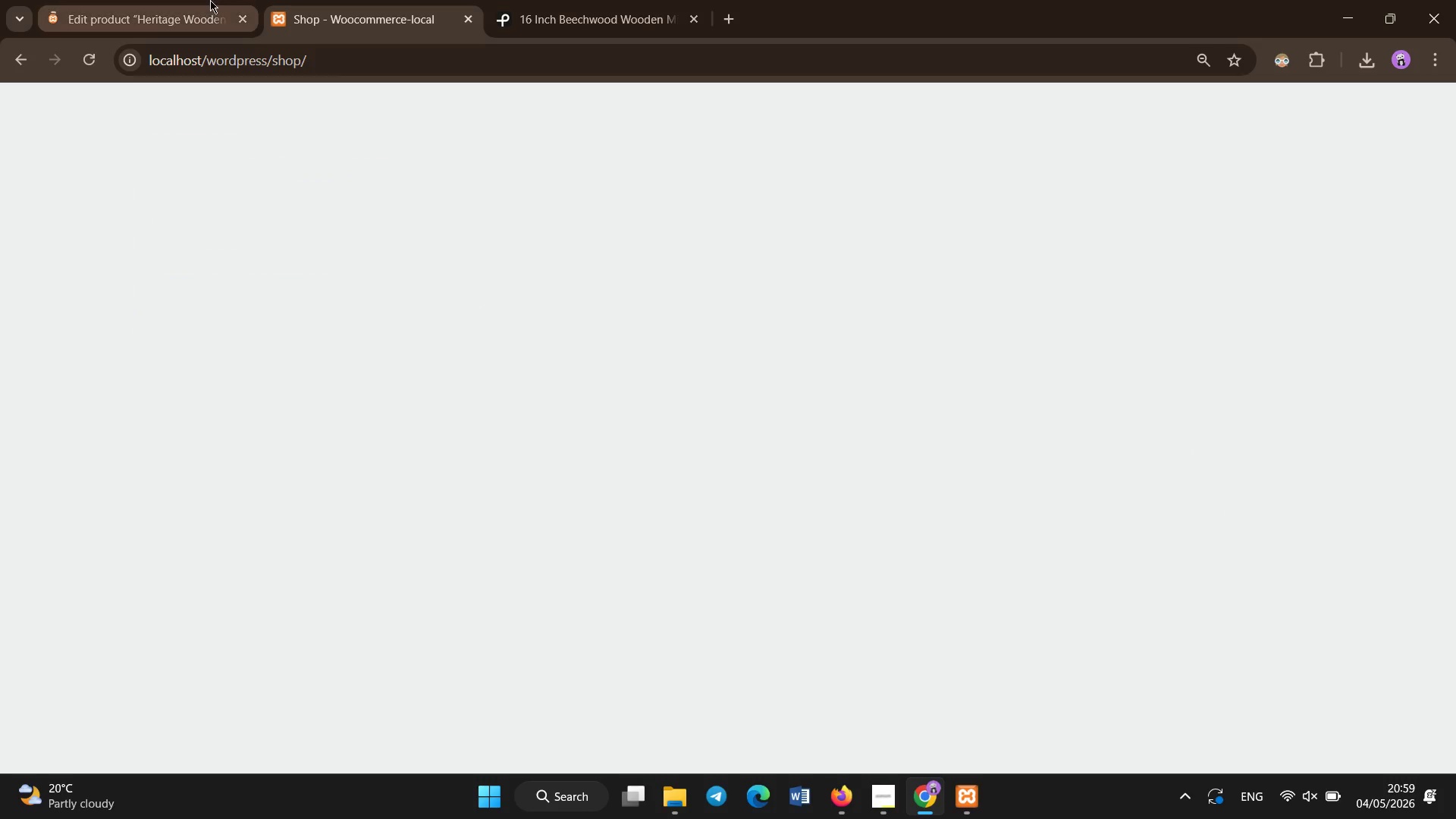 
left_click([202, 0])
 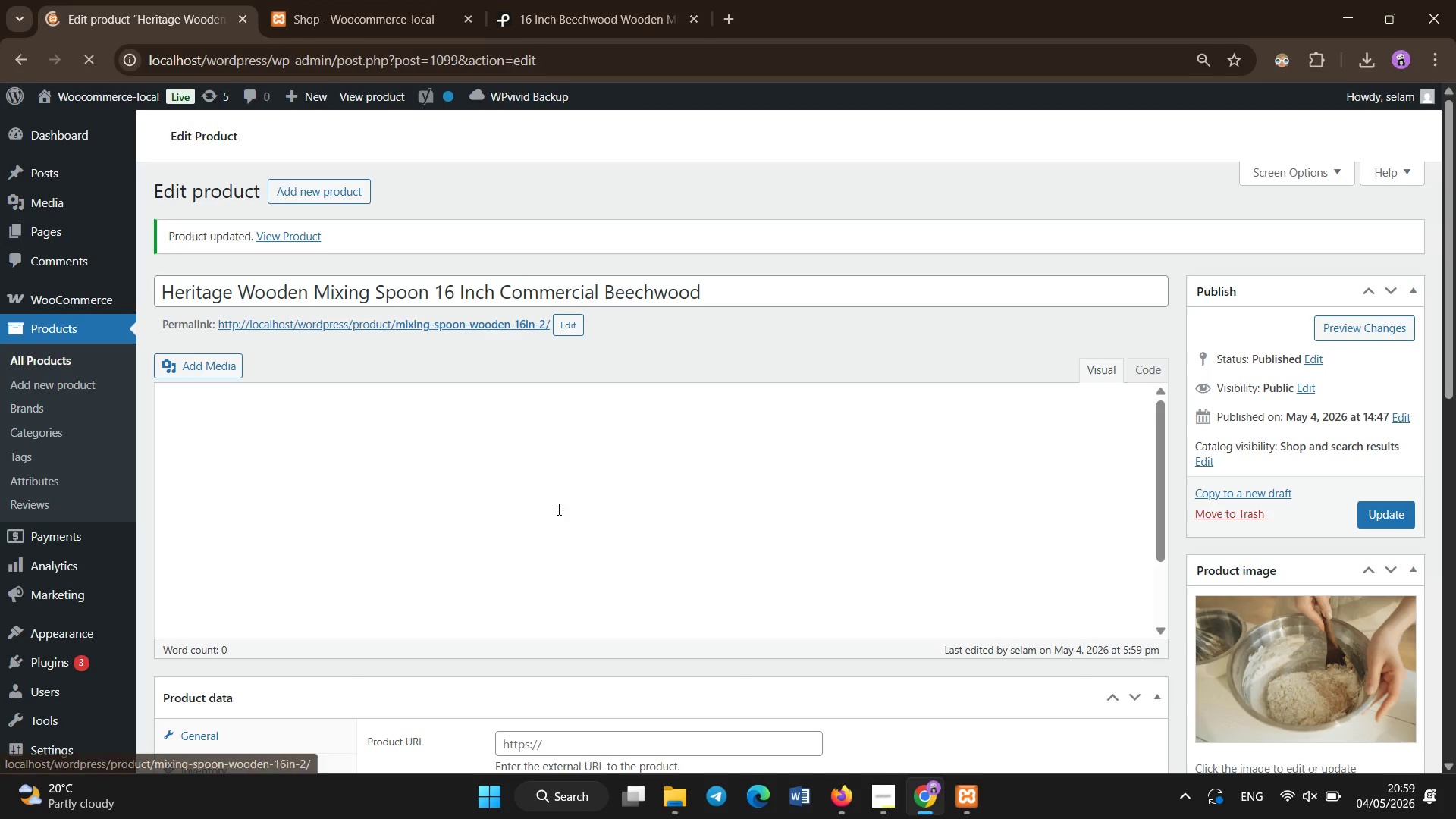 
scroll: coordinate [547, 535], scroll_direction: down, amount: 14.0
 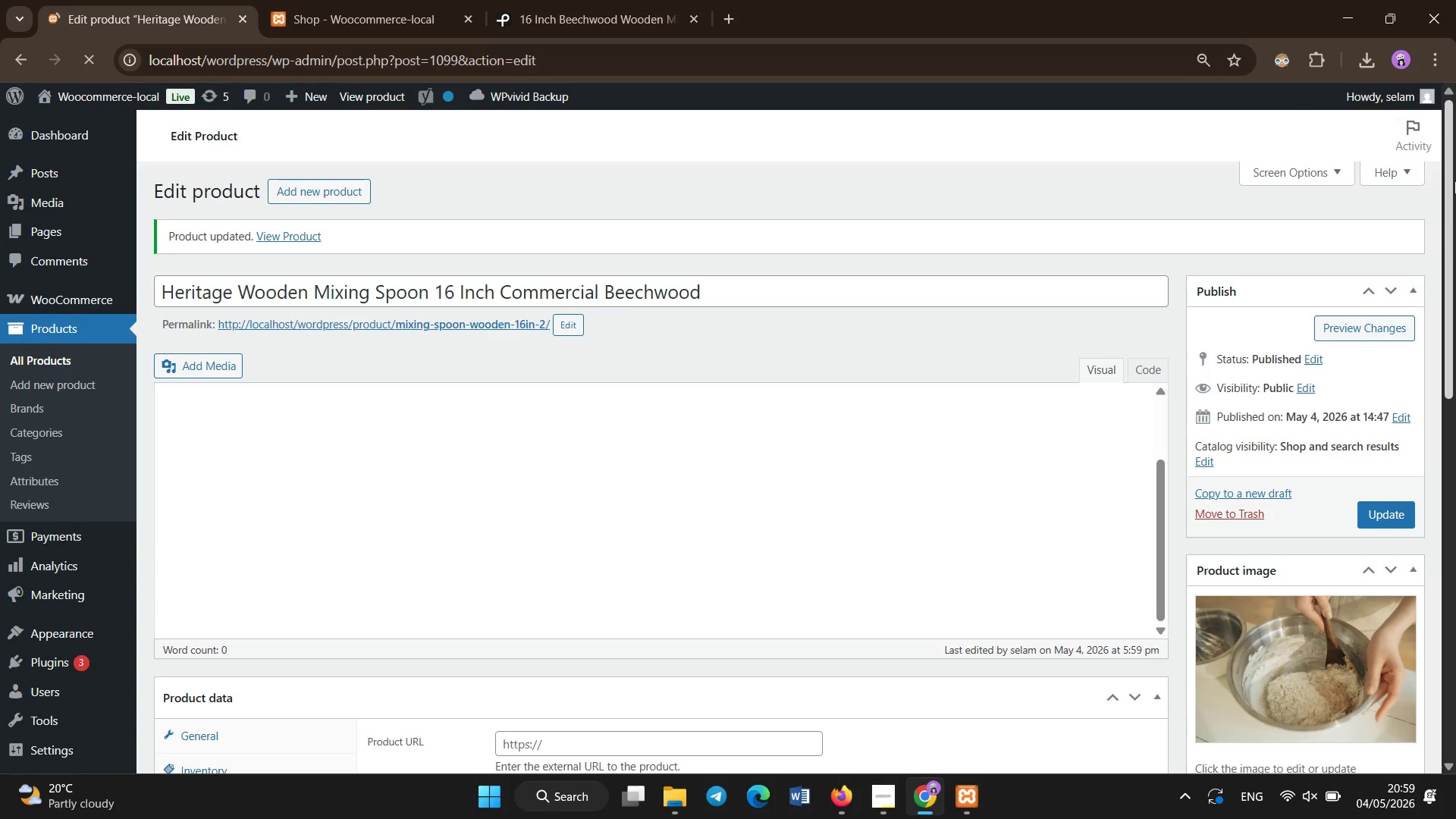 
left_click_drag(start_coordinate=[1455, 182], to_coordinate=[1455, 398])
 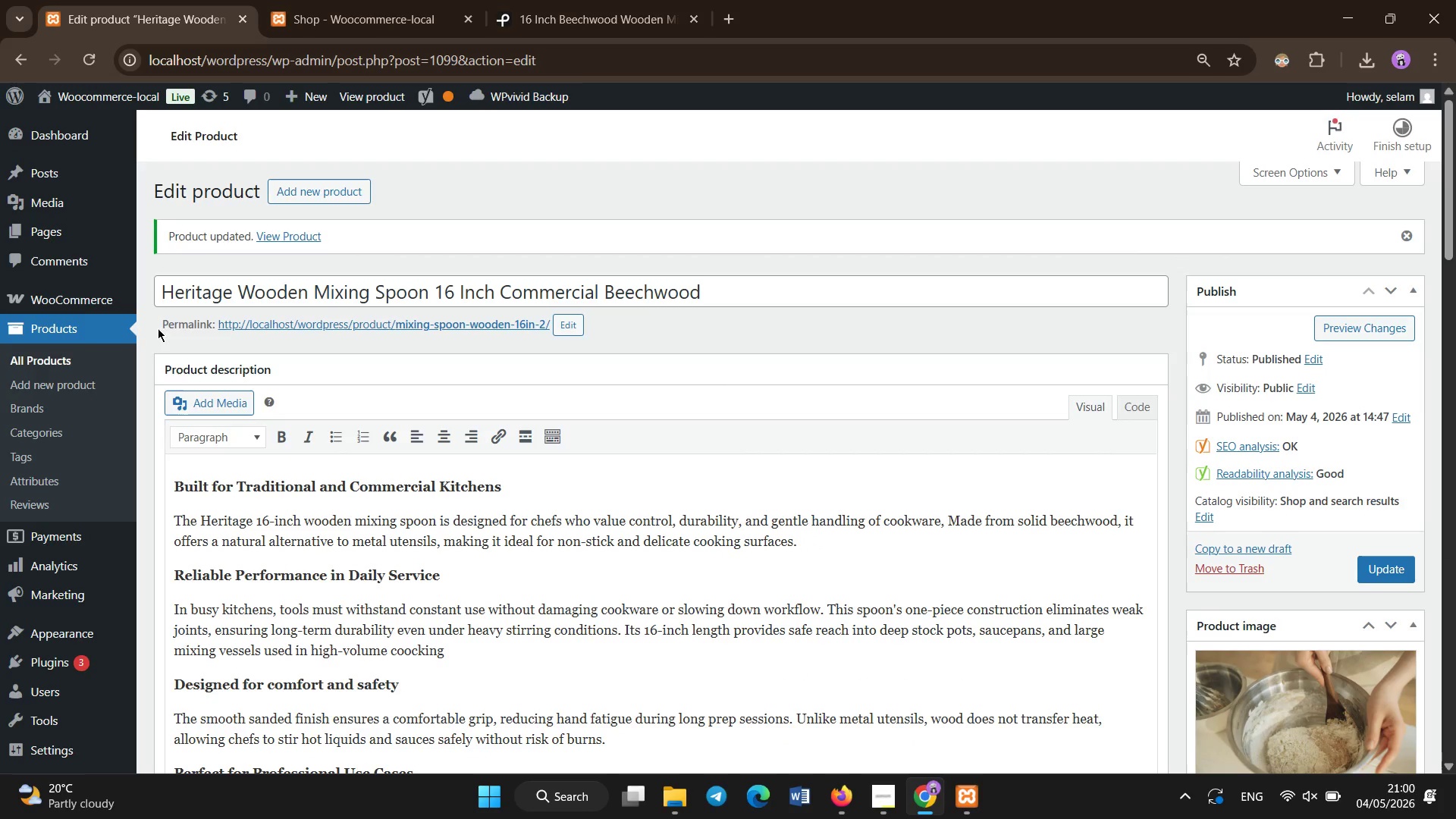 
left_click([102, 356])
 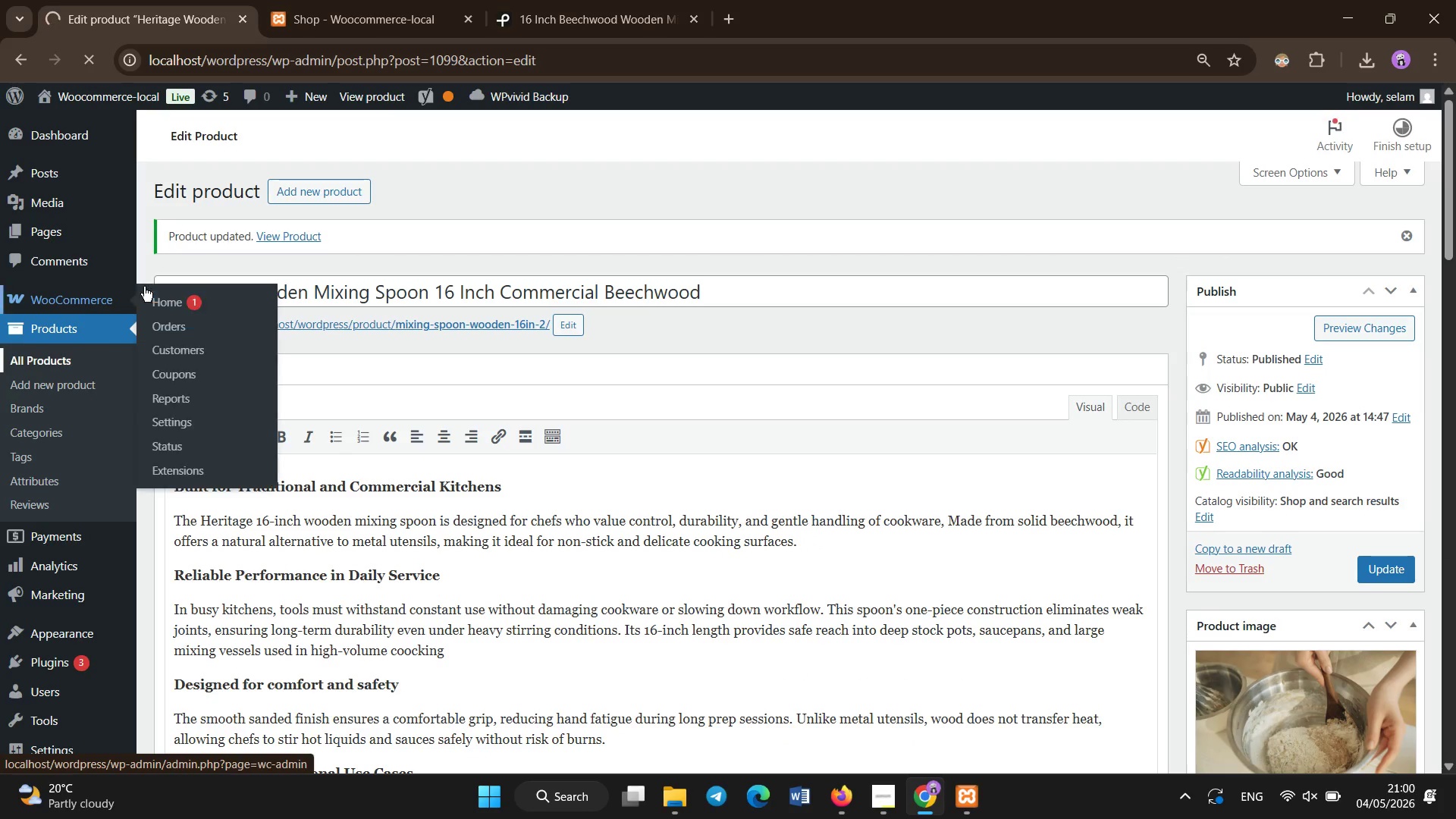 
left_click([375, 0])
 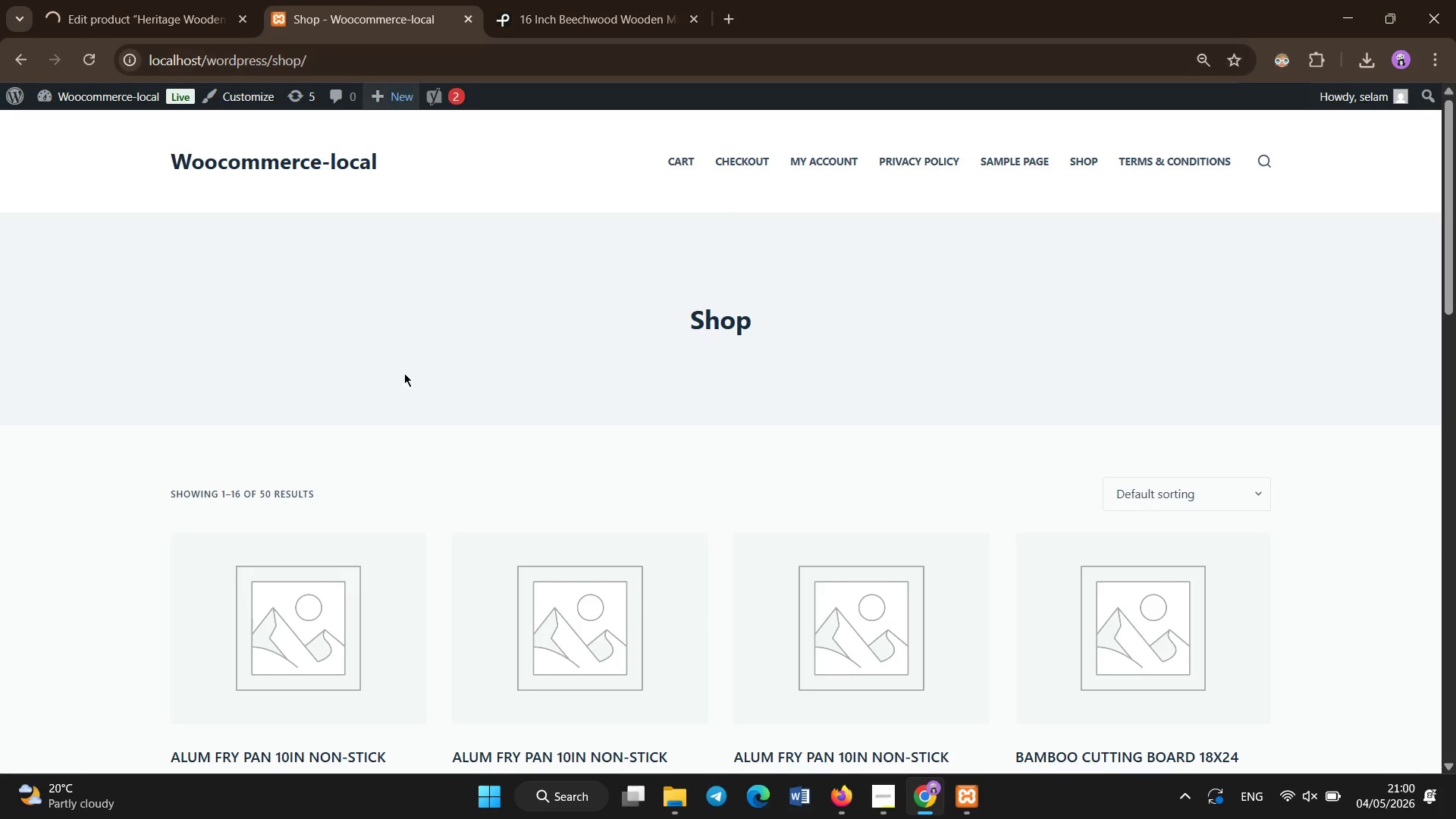 
left_click([406, 389])
 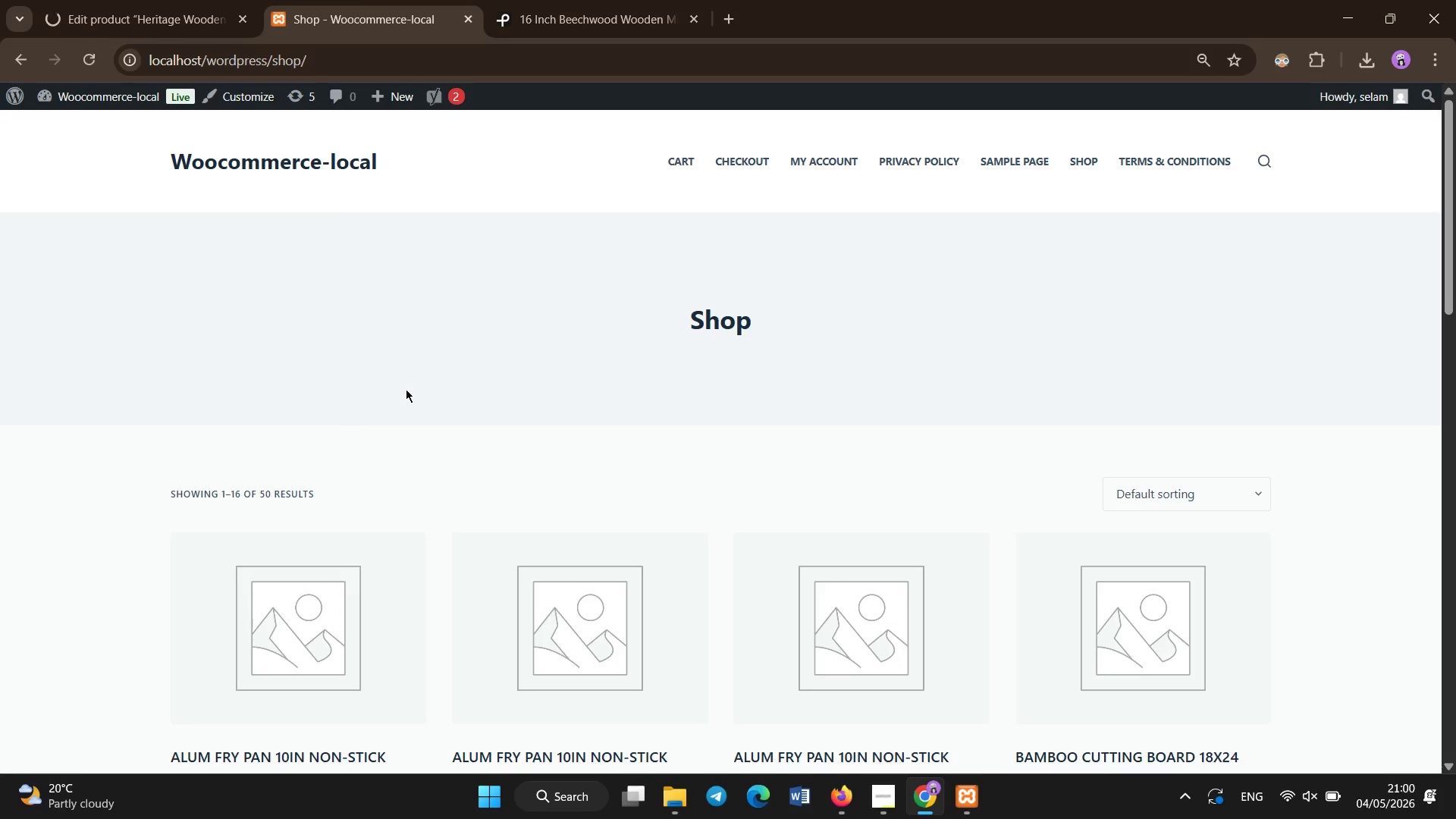 
key(Control+Shift+R)
 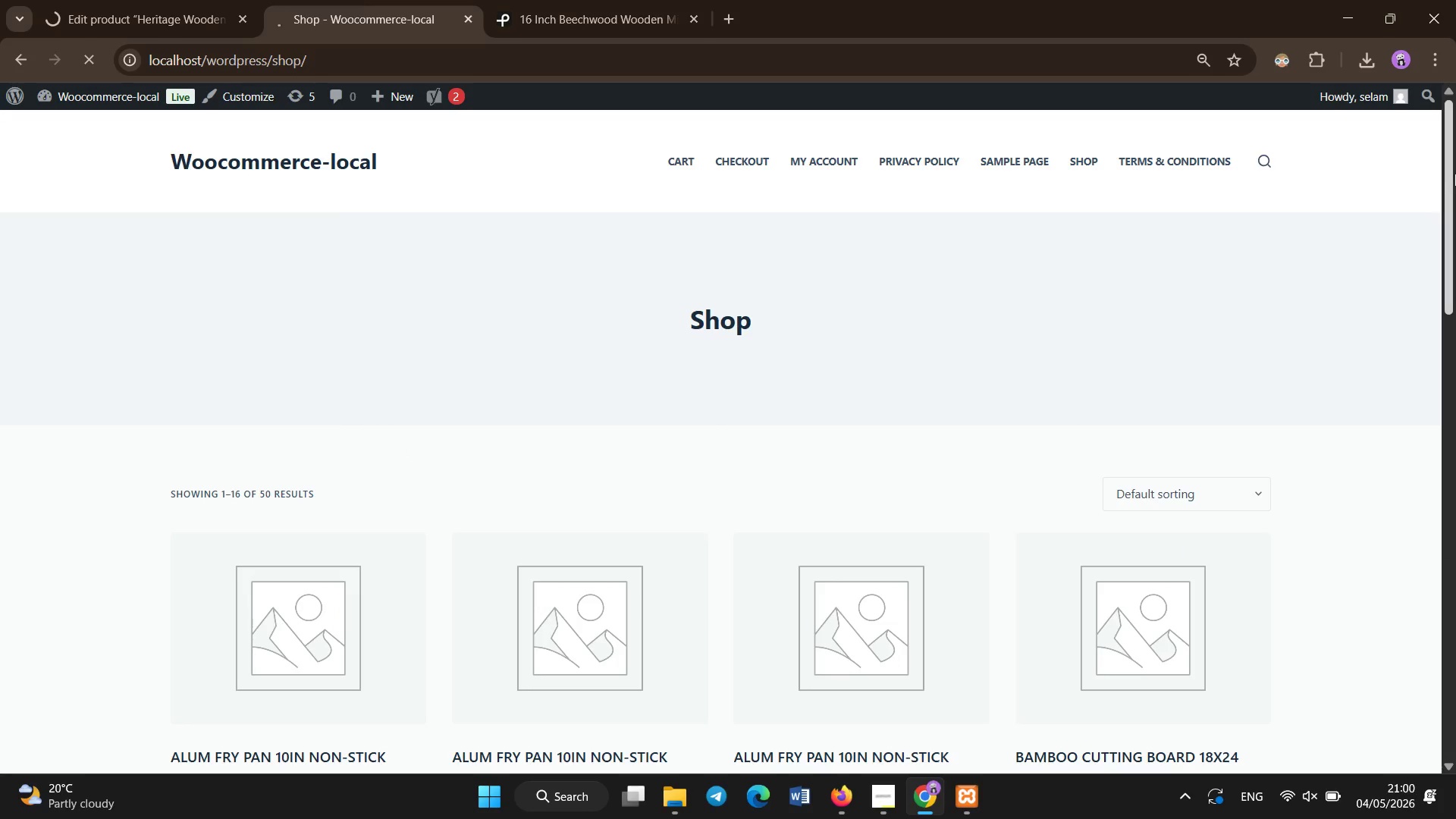 
left_click_drag(start_coordinate=[1455, 174], to_coordinate=[1453, 157])
 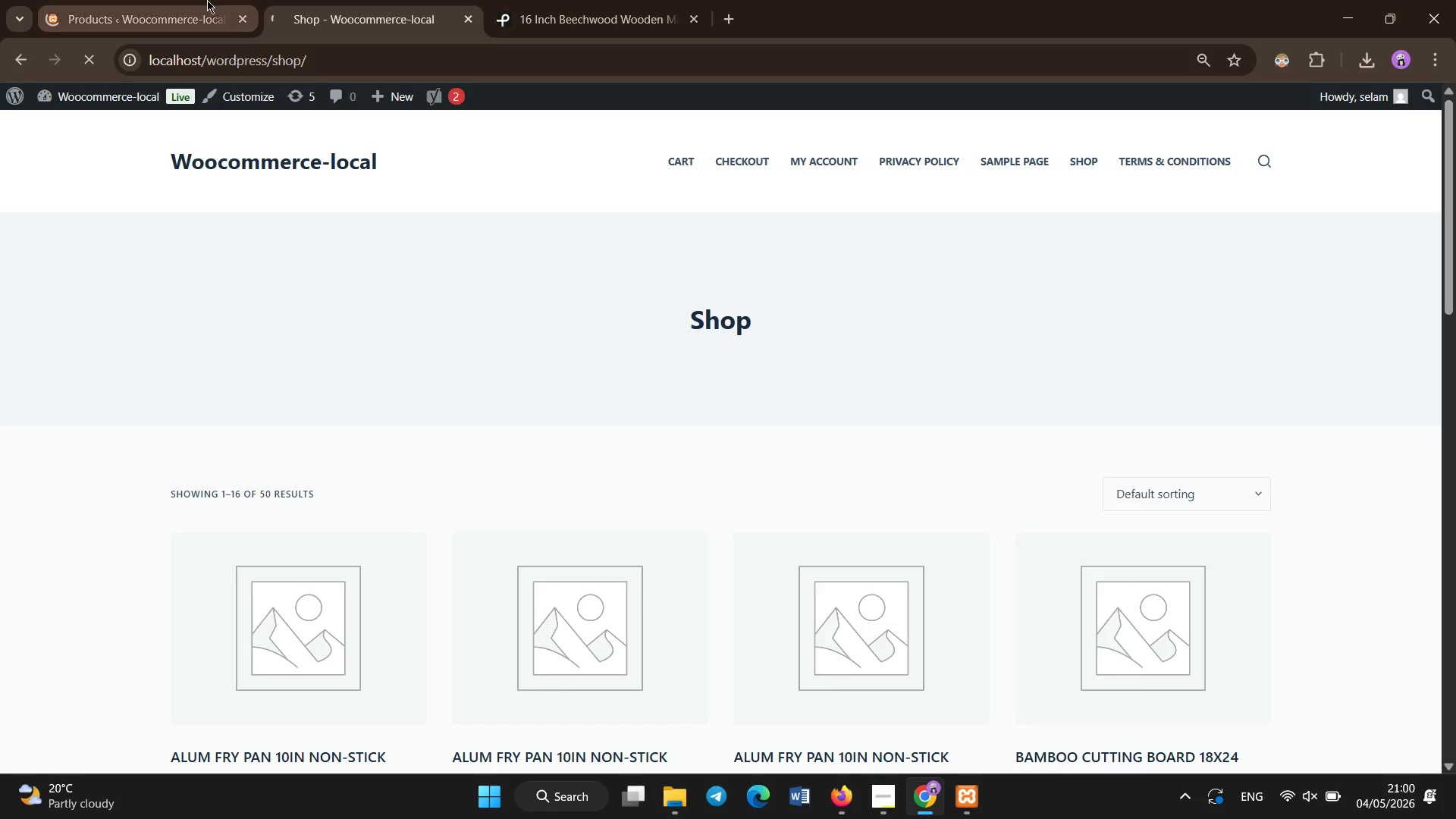 
left_click([206, 0])
 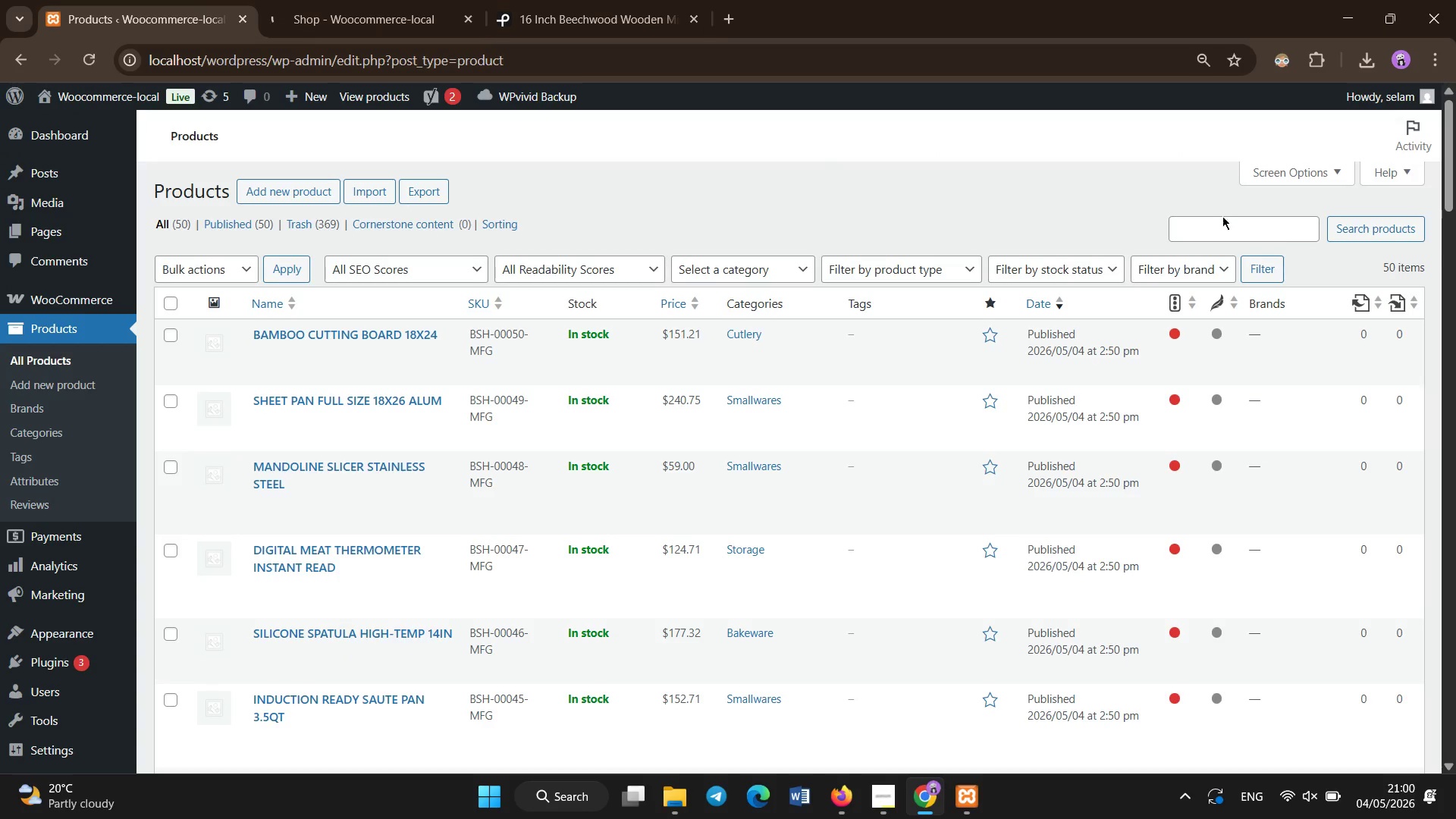 
left_click_drag(start_coordinate=[1455, 150], to_coordinate=[1455, 234])
 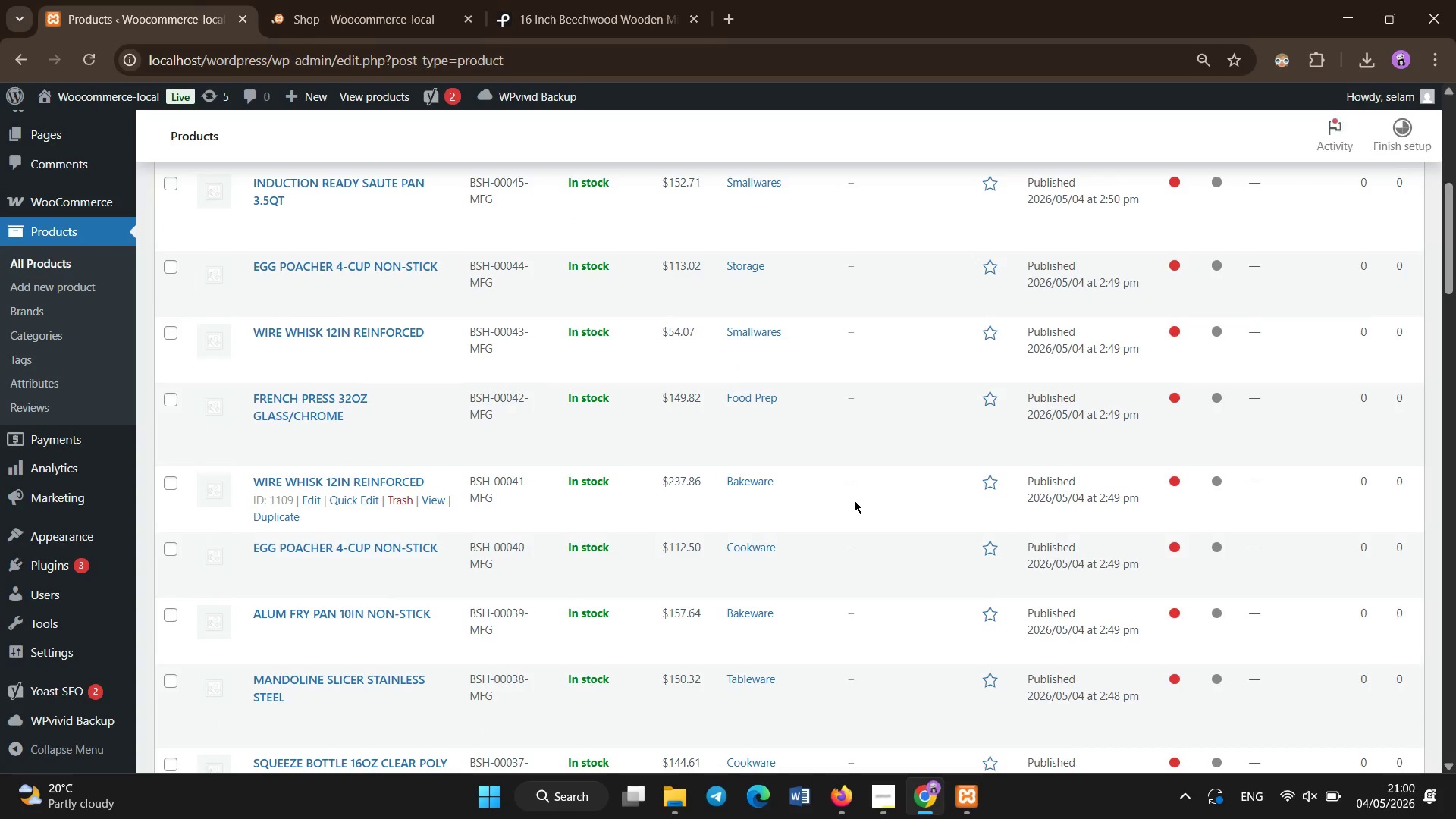 
scroll: coordinate [855, 500], scroll_direction: down, amount: 2.0
 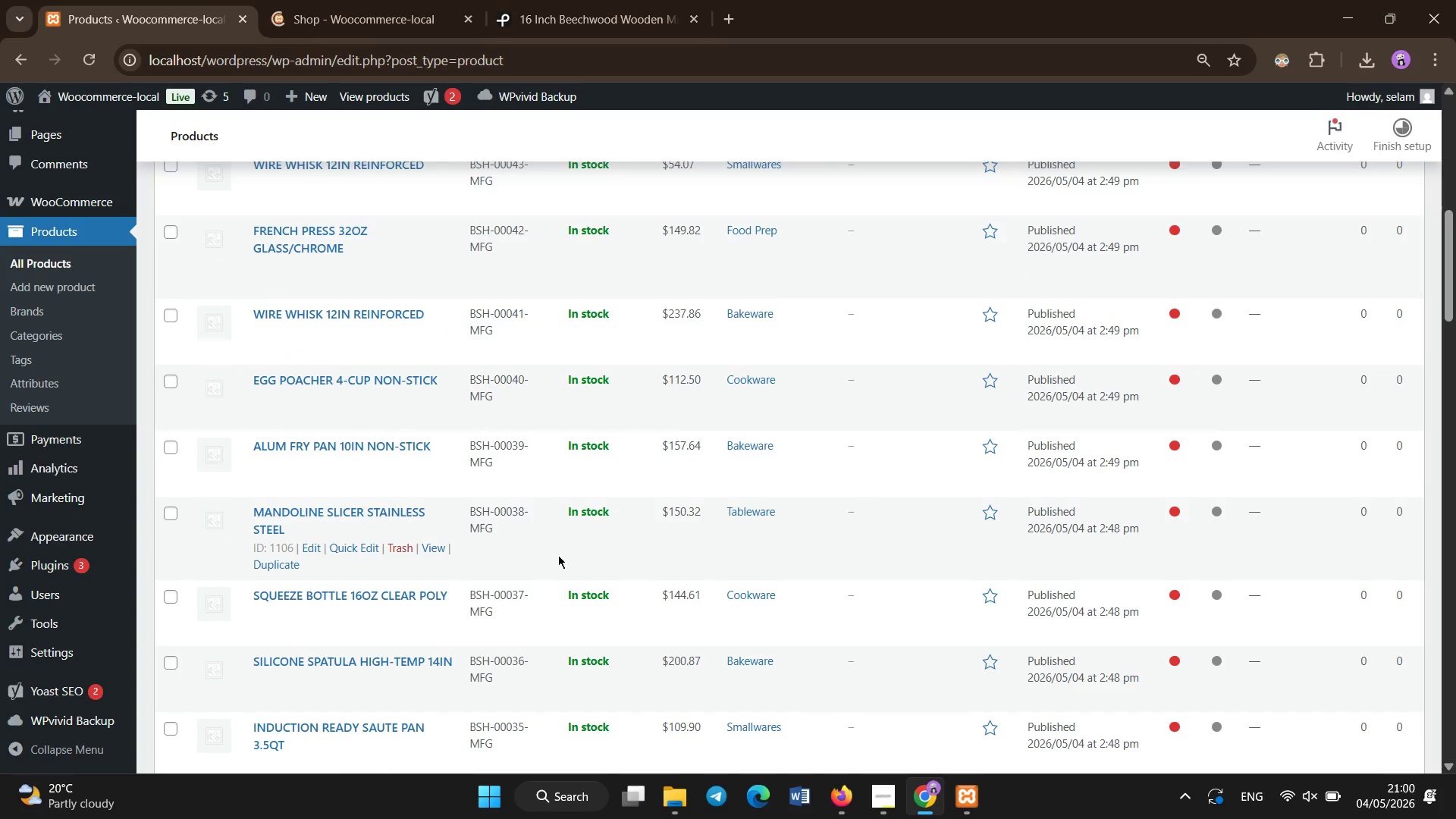 
scroll: coordinate [558, 555], scroll_direction: none, amount: 0.0
 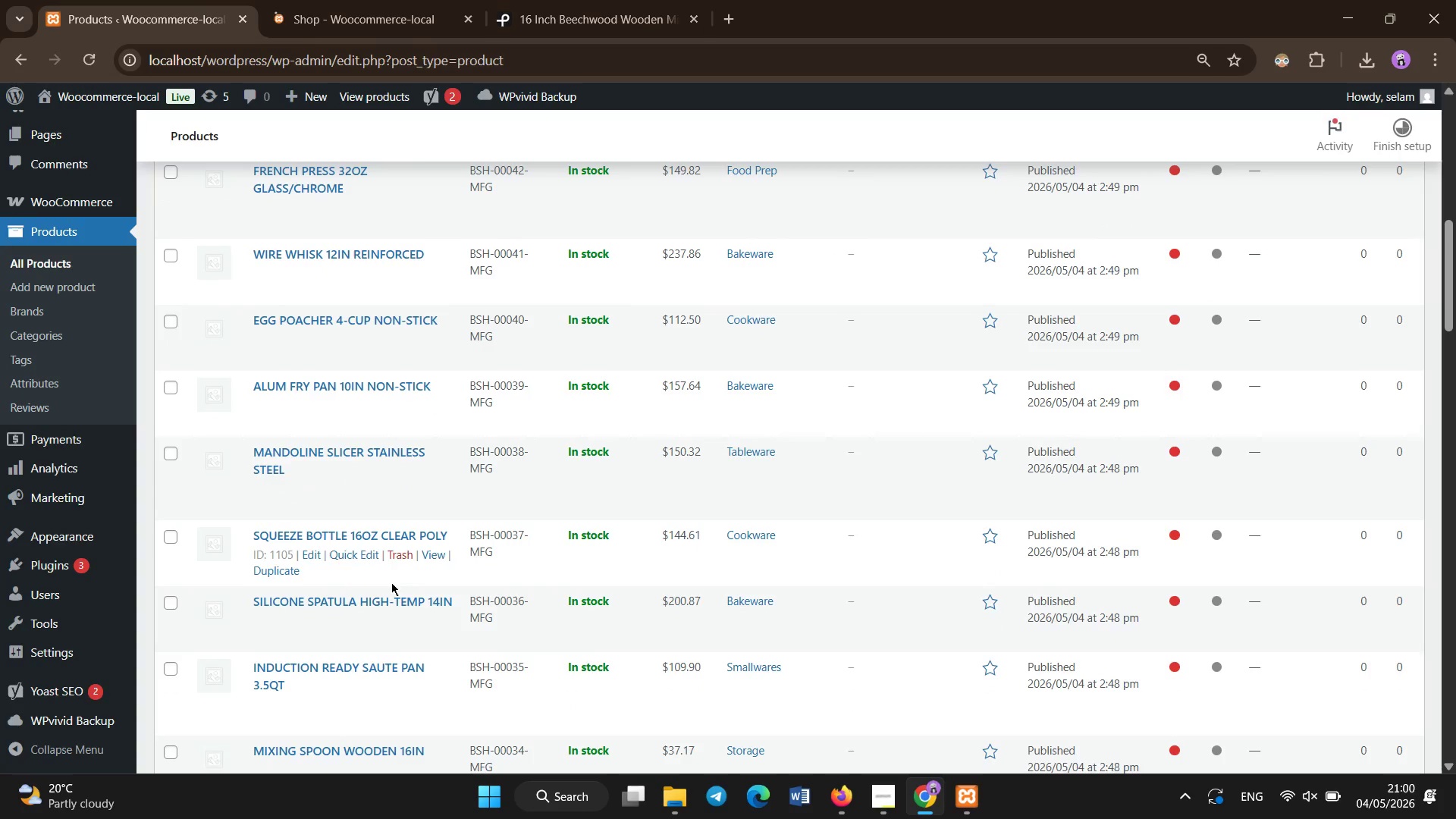 
scroll: coordinate [422, 595], scroll_direction: down, amount: 2.0
 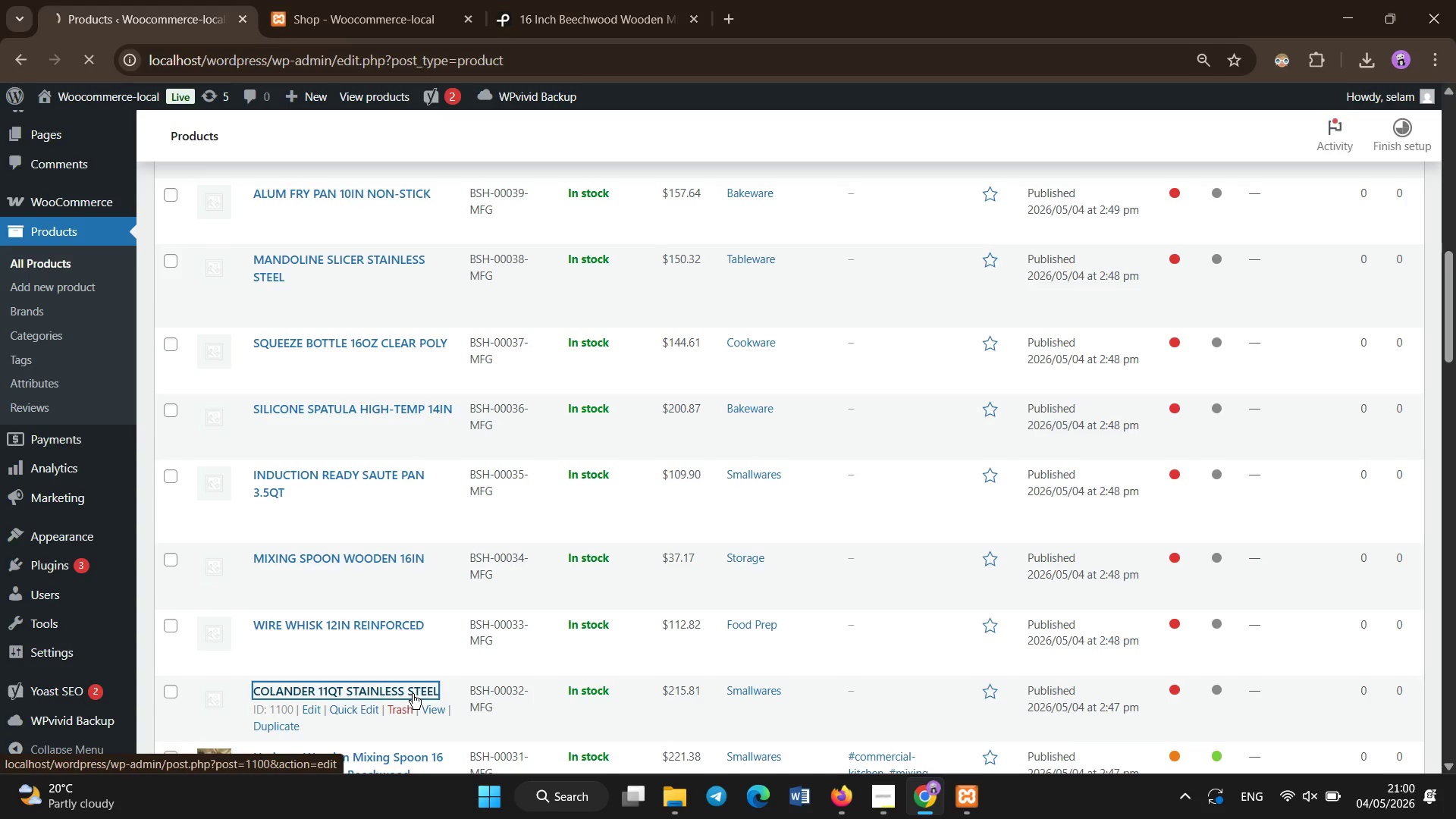 
scroll: coordinate [401, 675], scroll_direction: up, amount: 8.0
 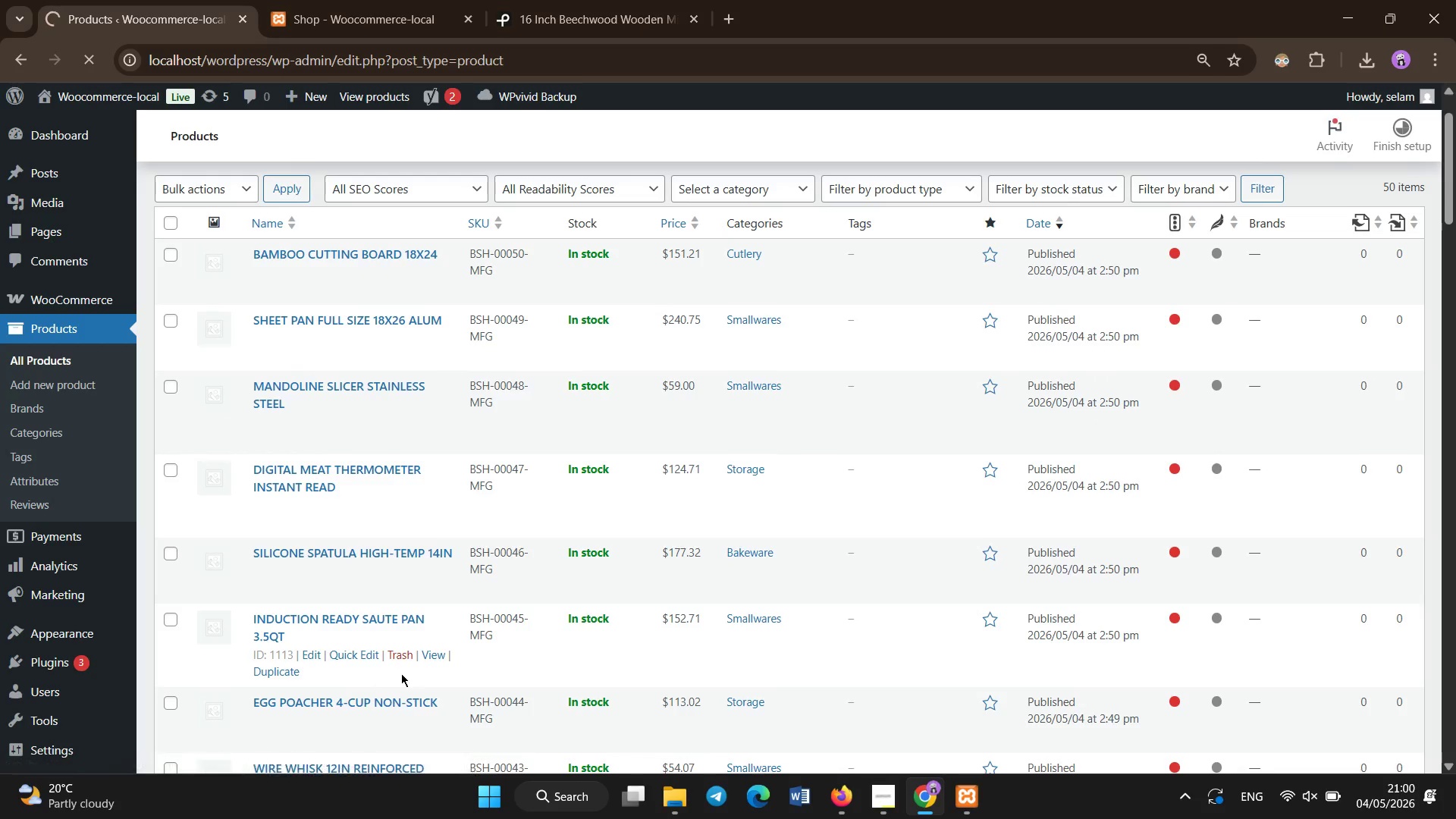 
scroll: coordinate [398, 657], scroll_direction: down, amount: 10.0
 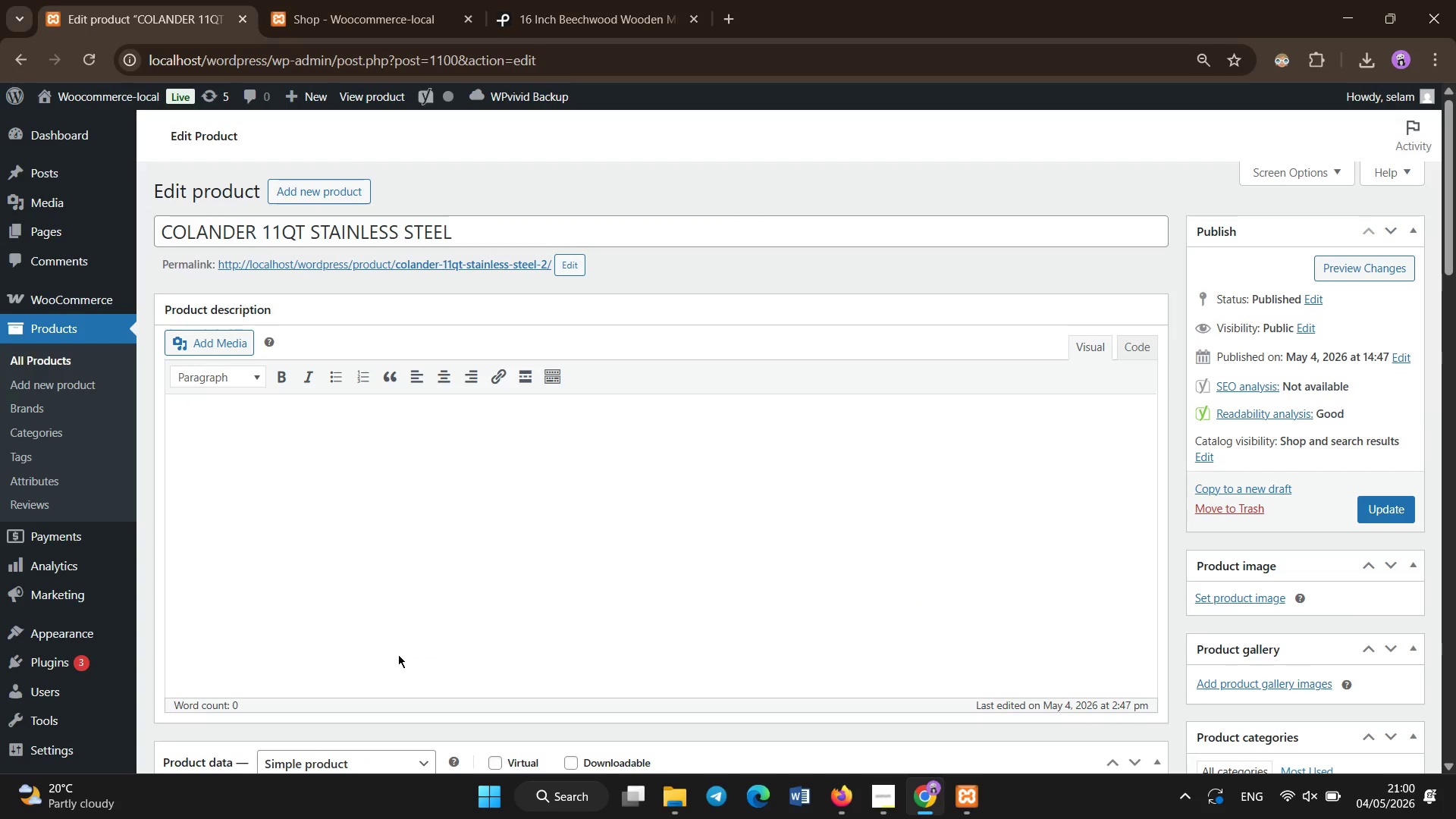 
left_click([612, 221])
 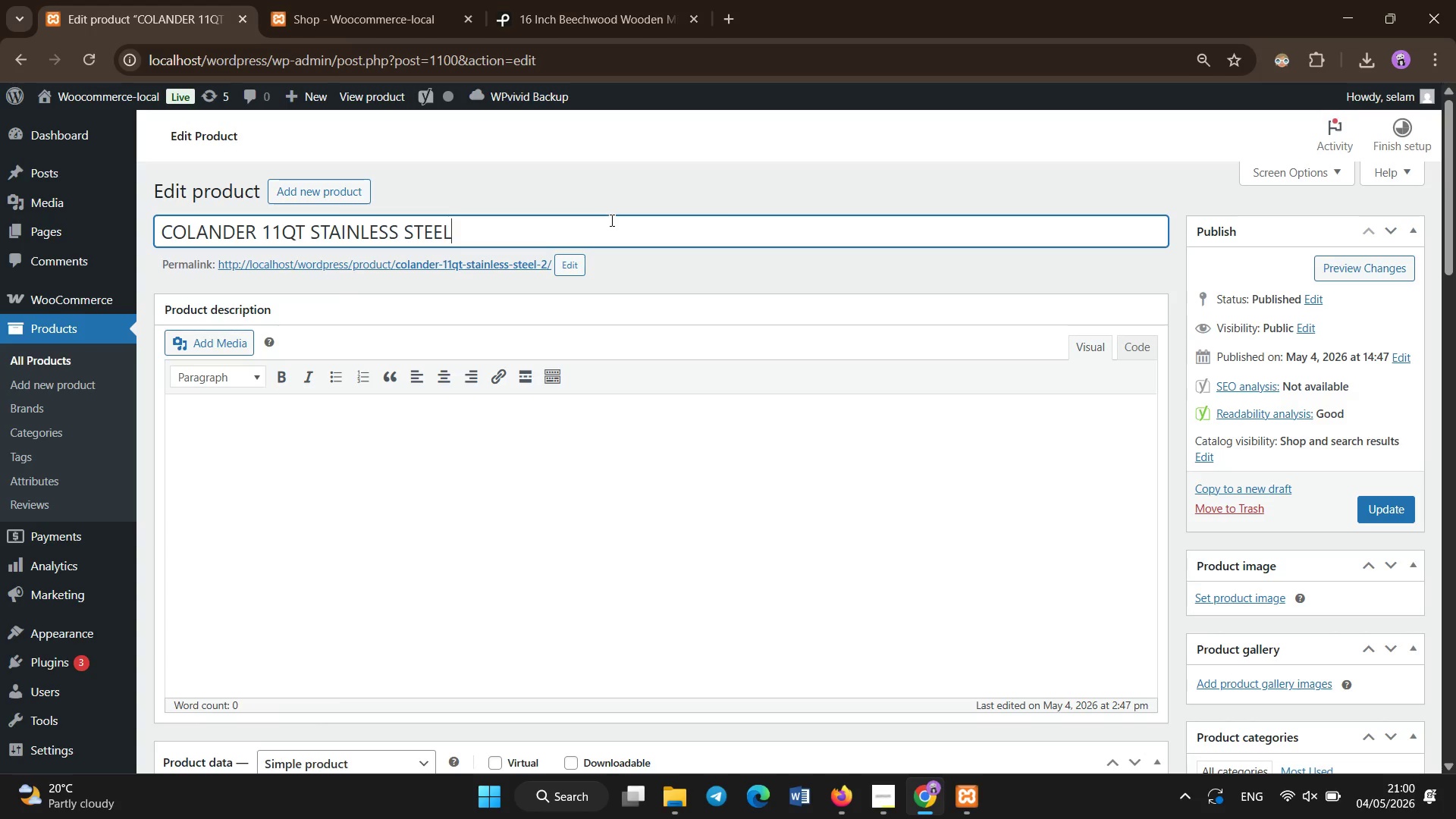 
key(Control+A)
 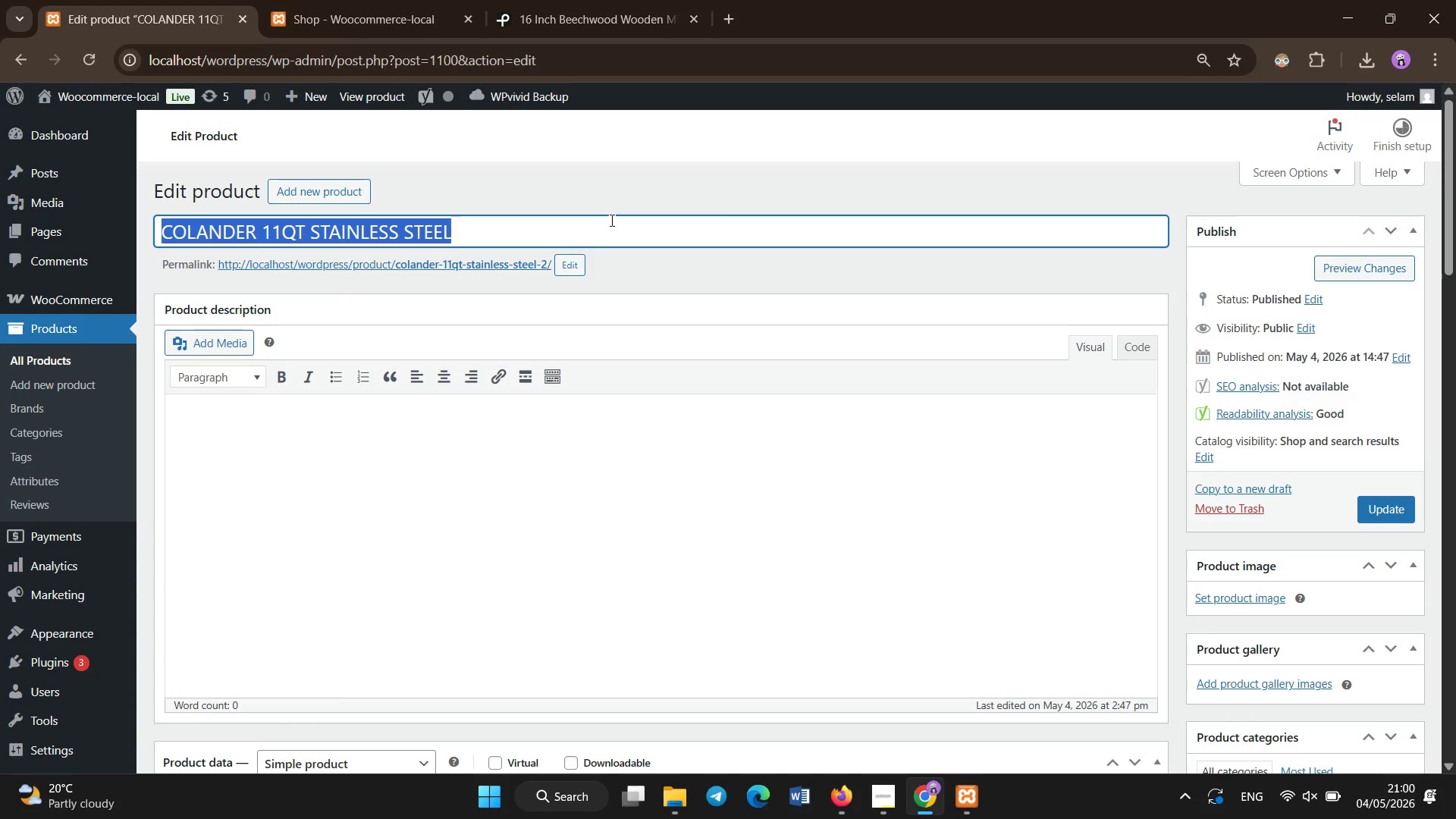 
key(Backspace)
type(X)
key(Backspace)
type(Cambro Heavy Duty Stainless Steel Colander 11QT Footed Base)
 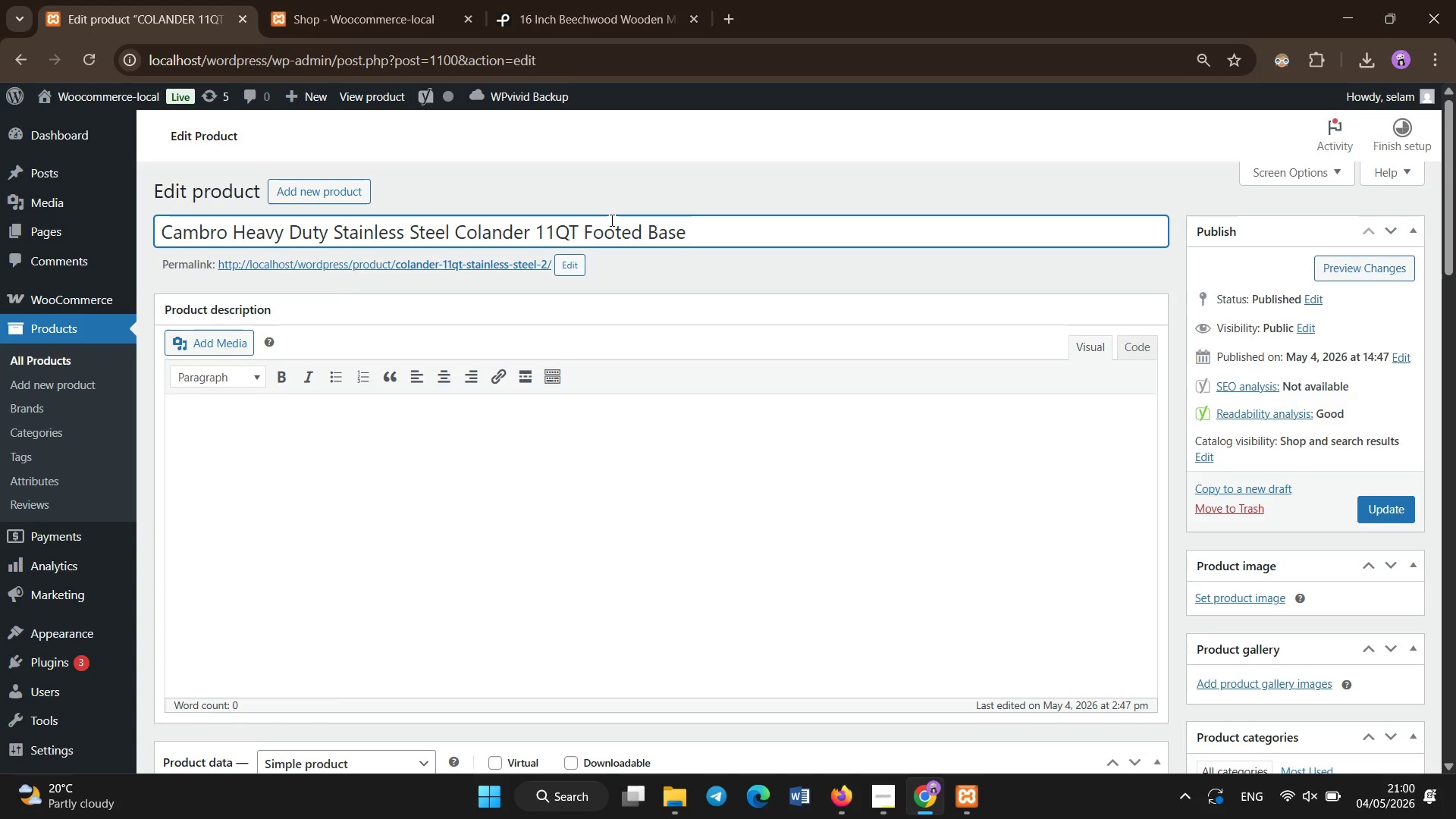 
left_click([686, 525])
 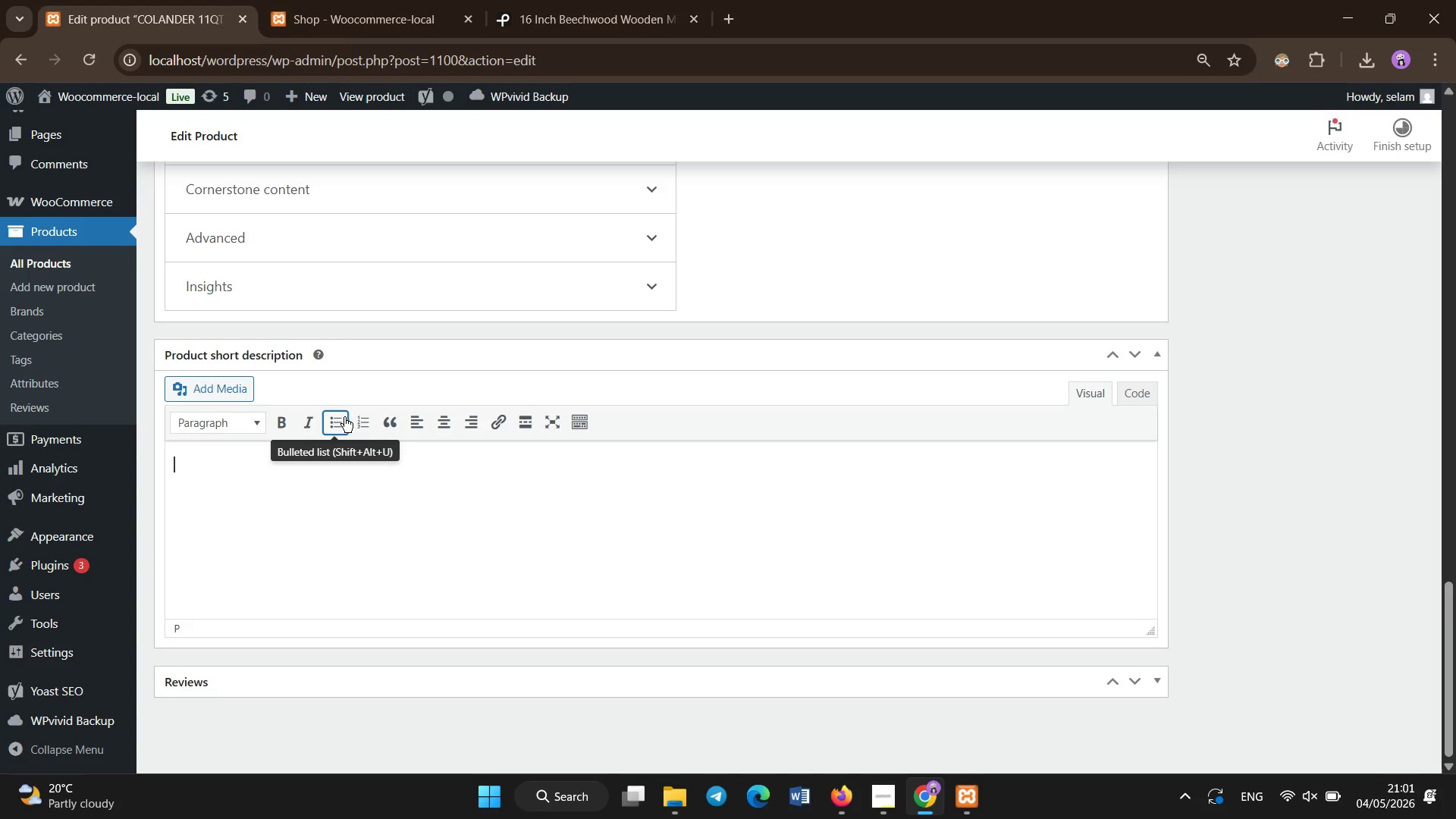 
scroll: coordinate [686, 437], scroll_direction: down, amount: 41.0
 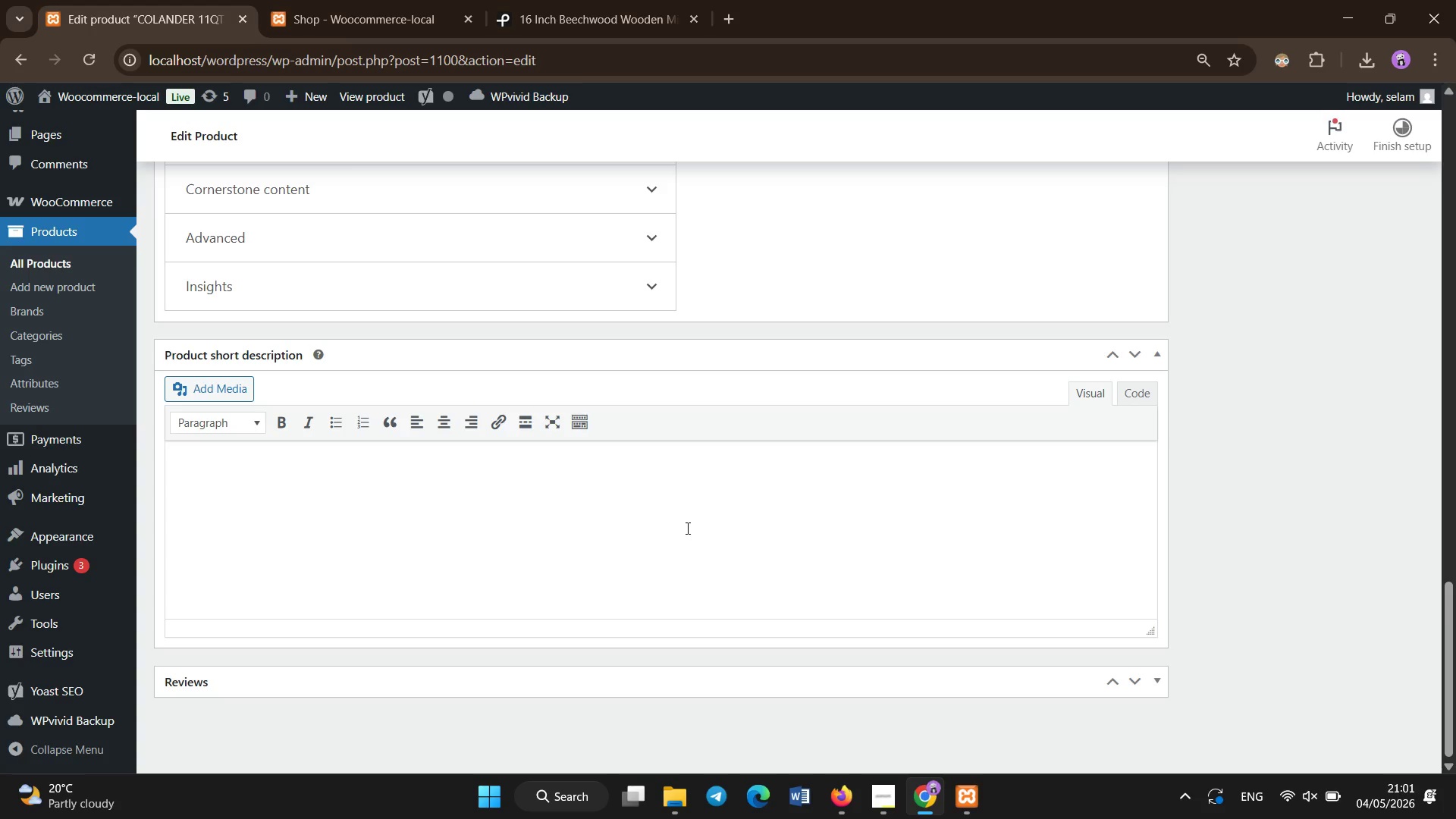 
left_click([345, 419])
 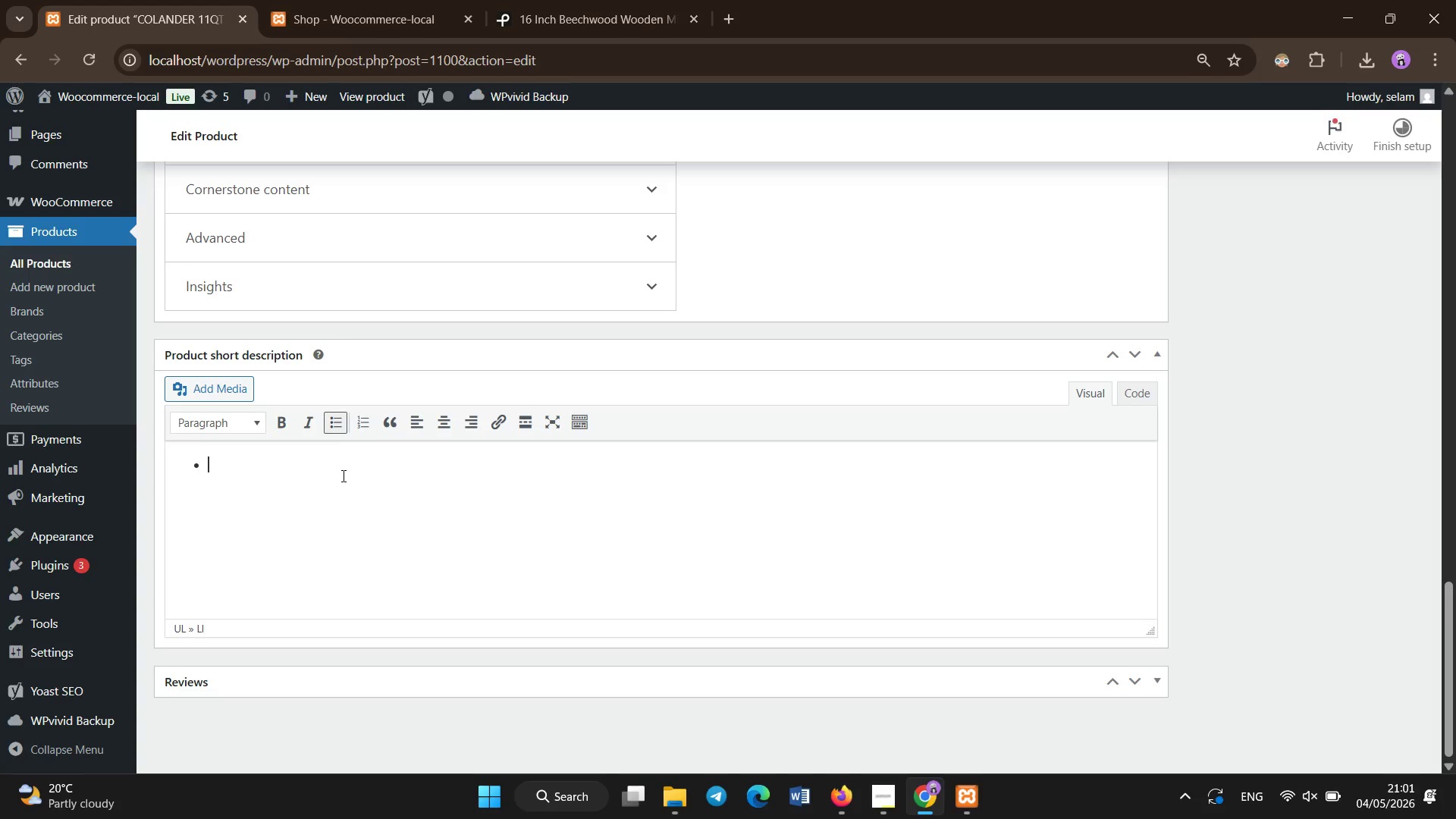 
type(Heavy-duty stainless steel cos)
key(Backspace)
type(nstruction)
 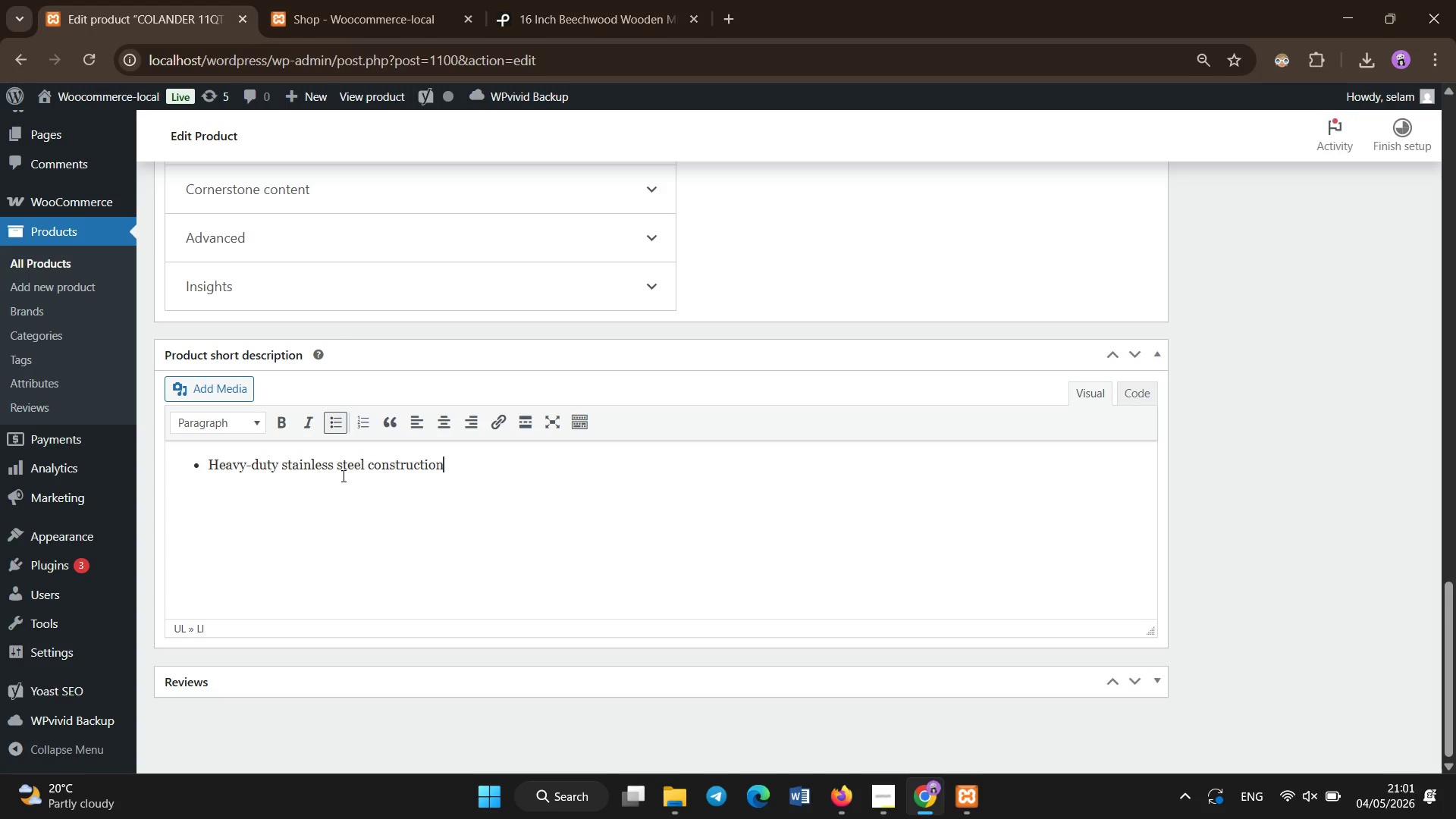 
key(Enter)
 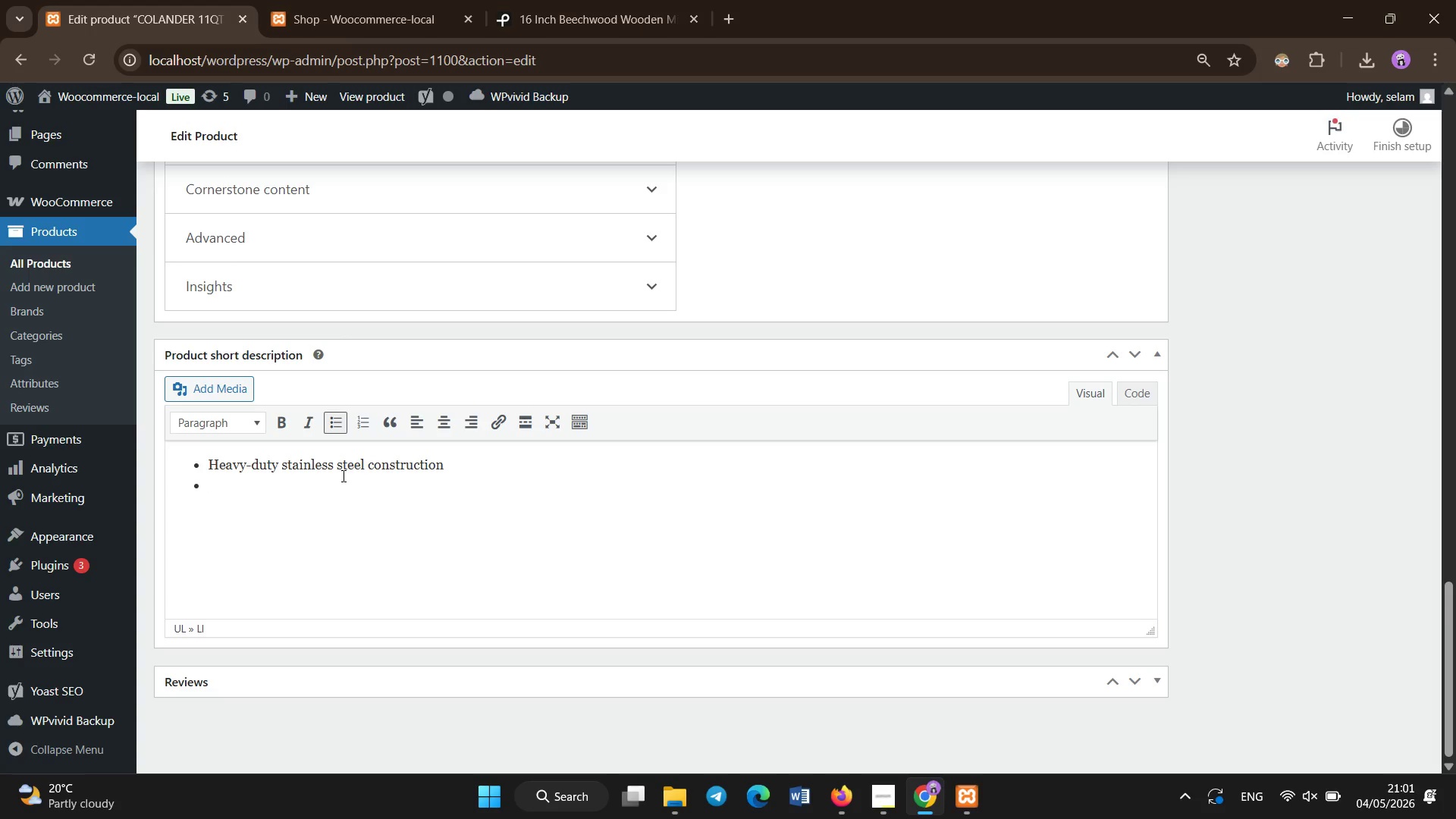 
type(11QT capacity for bulk draining )
 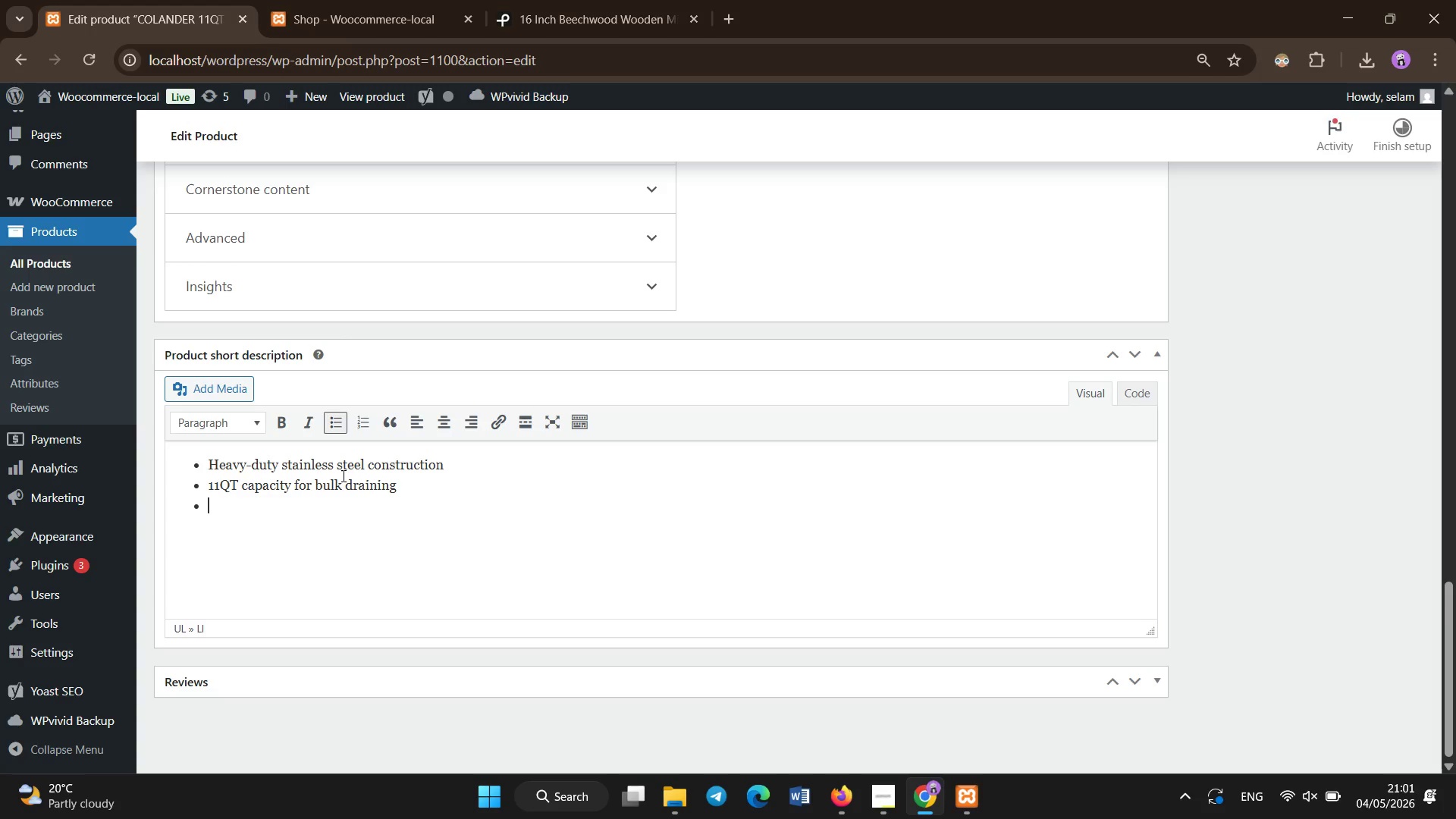 
 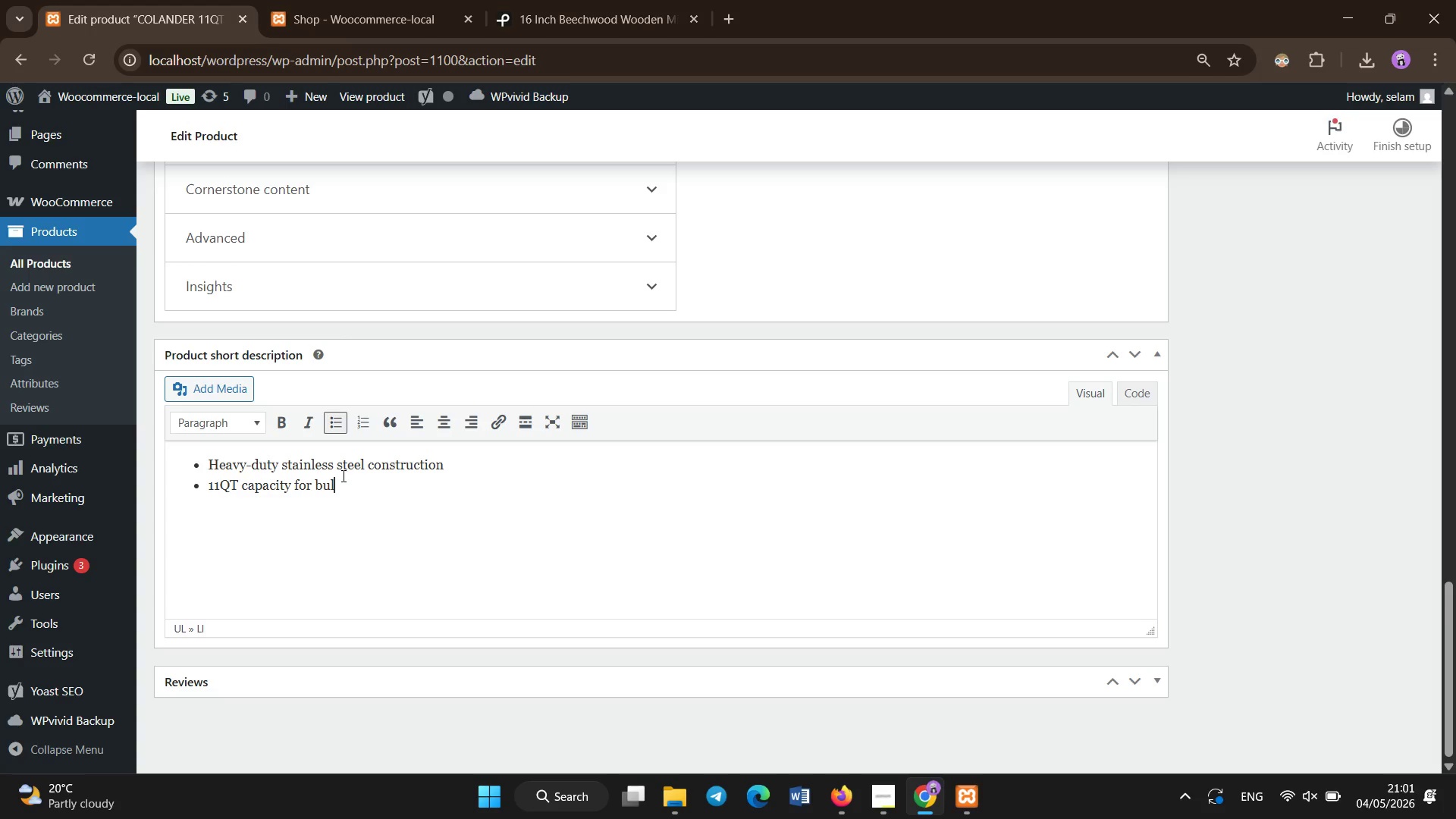 
key(Enter)
 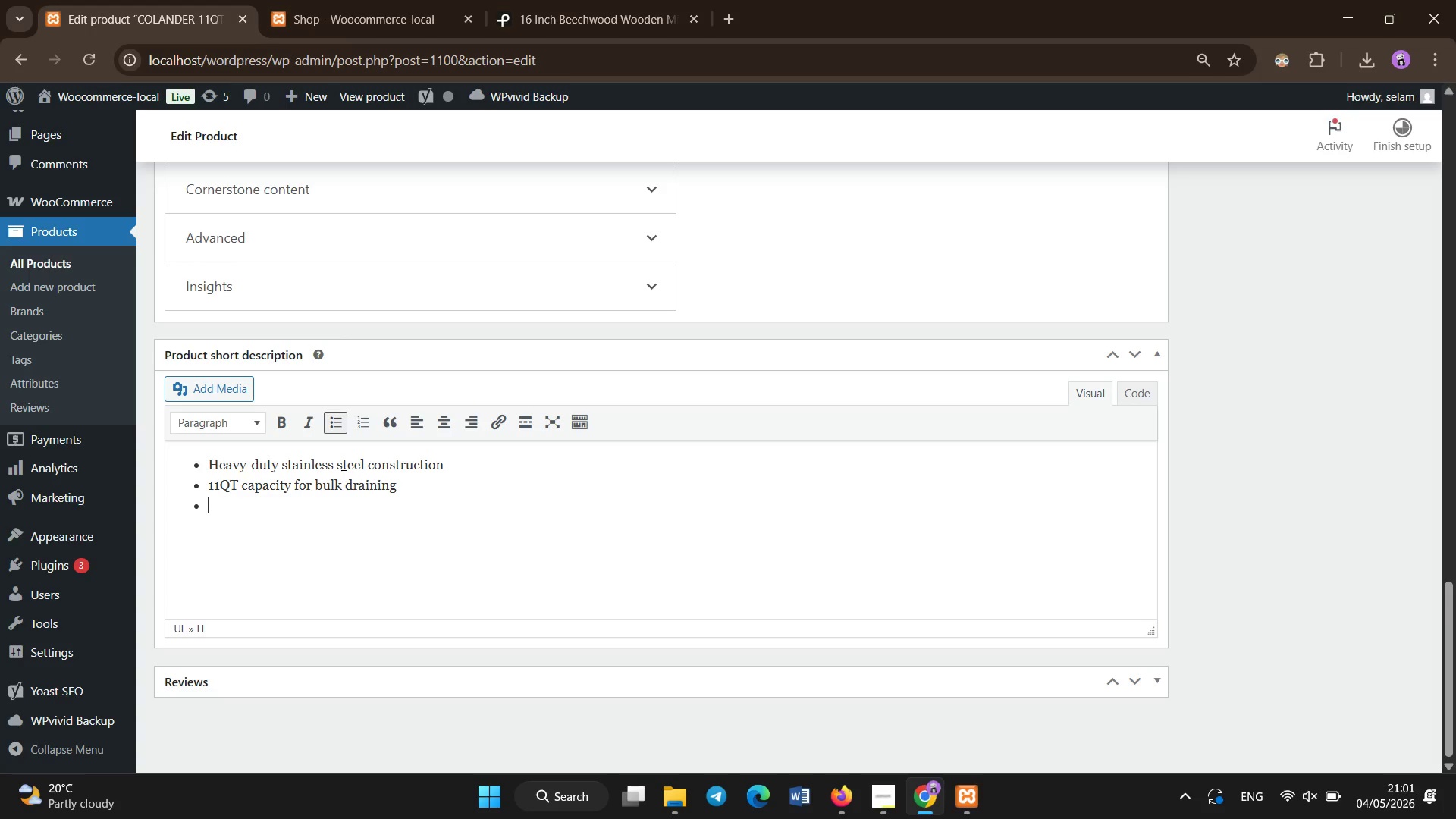 
type(Footed base for stability during use)
 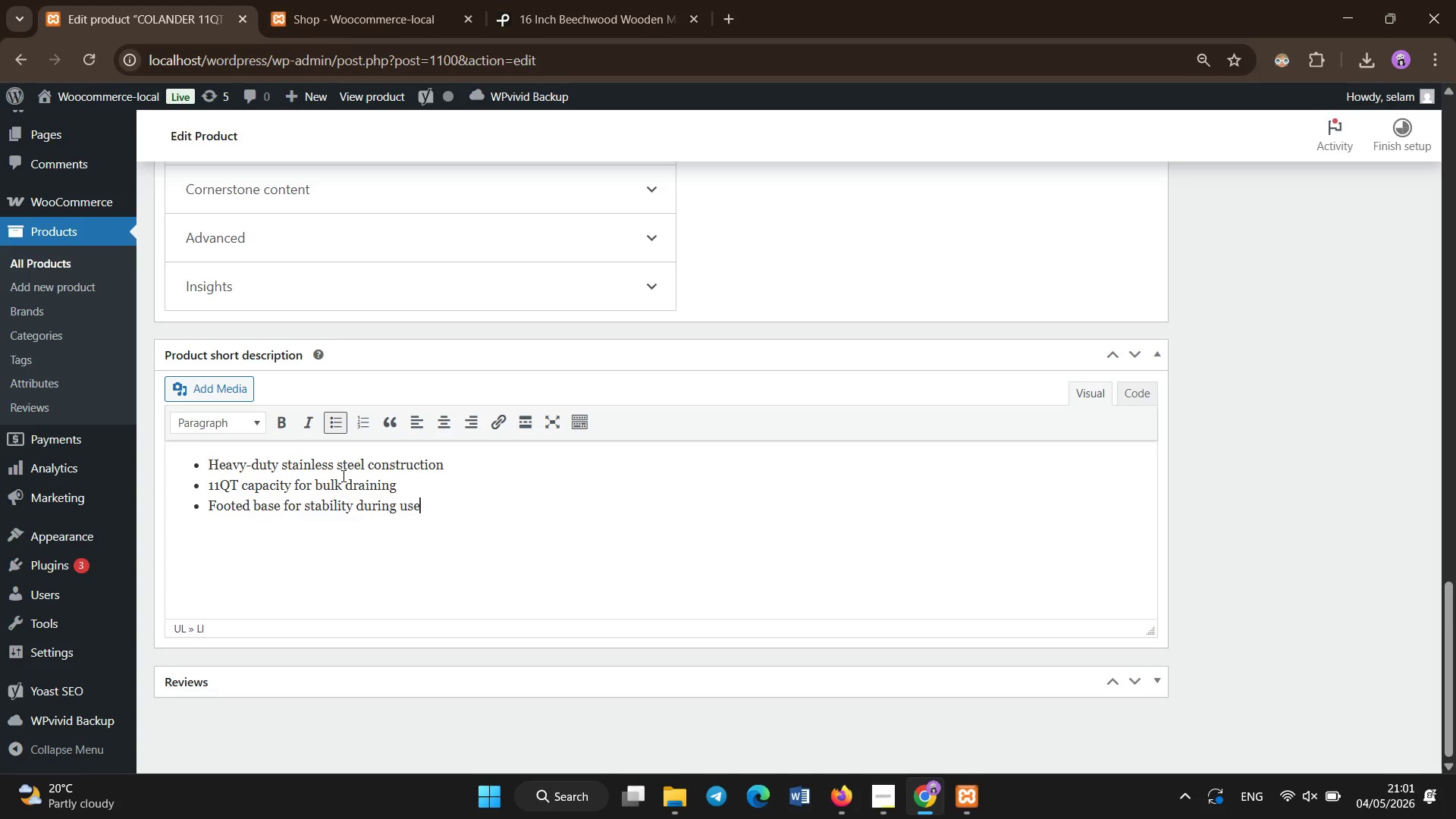 
key(Enter)
 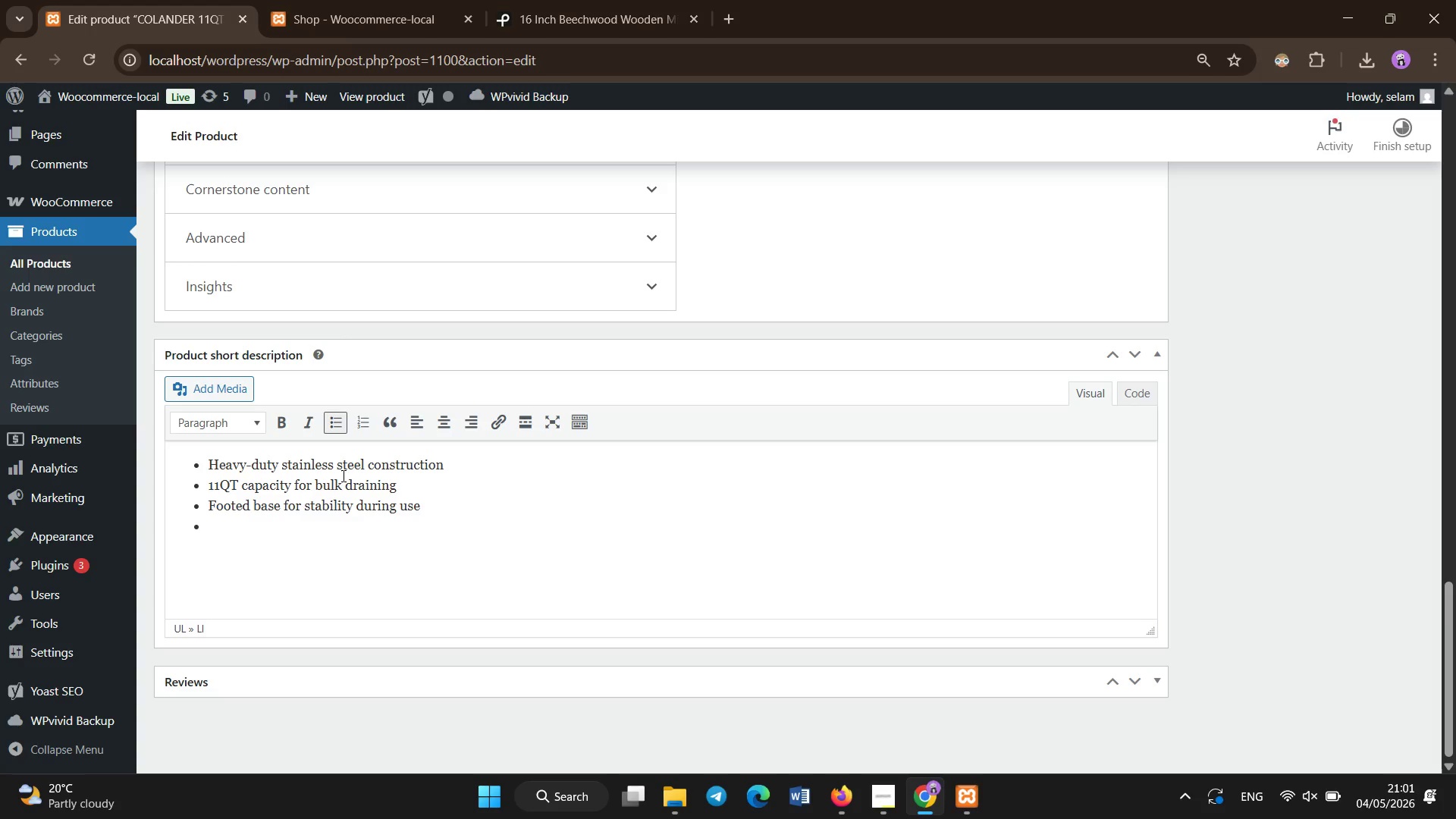 
type(Micro-perforated design for fast drainage)
 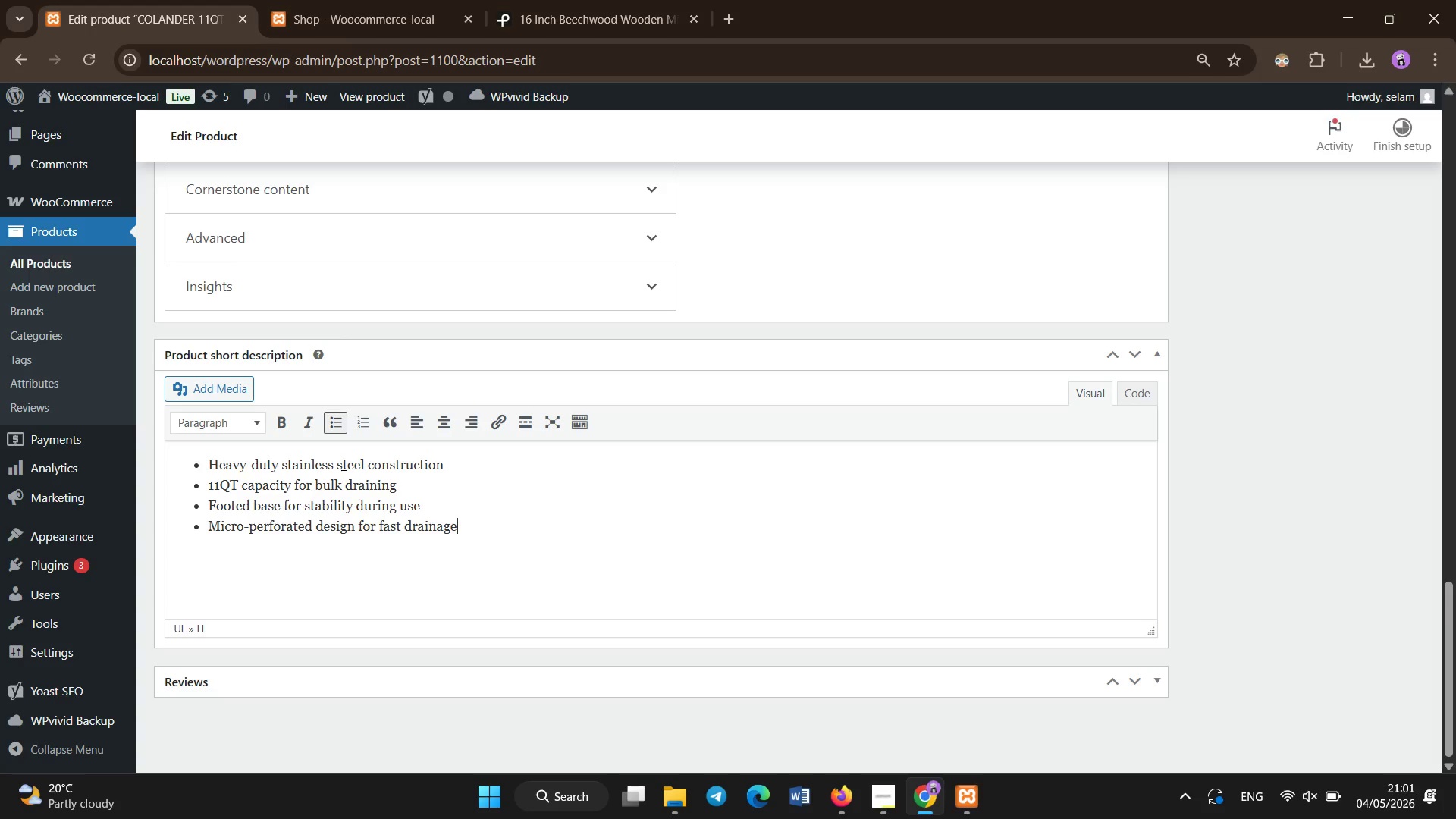 
scroll: coordinate [389, 321], scroll_direction: up, amount: 23.0
 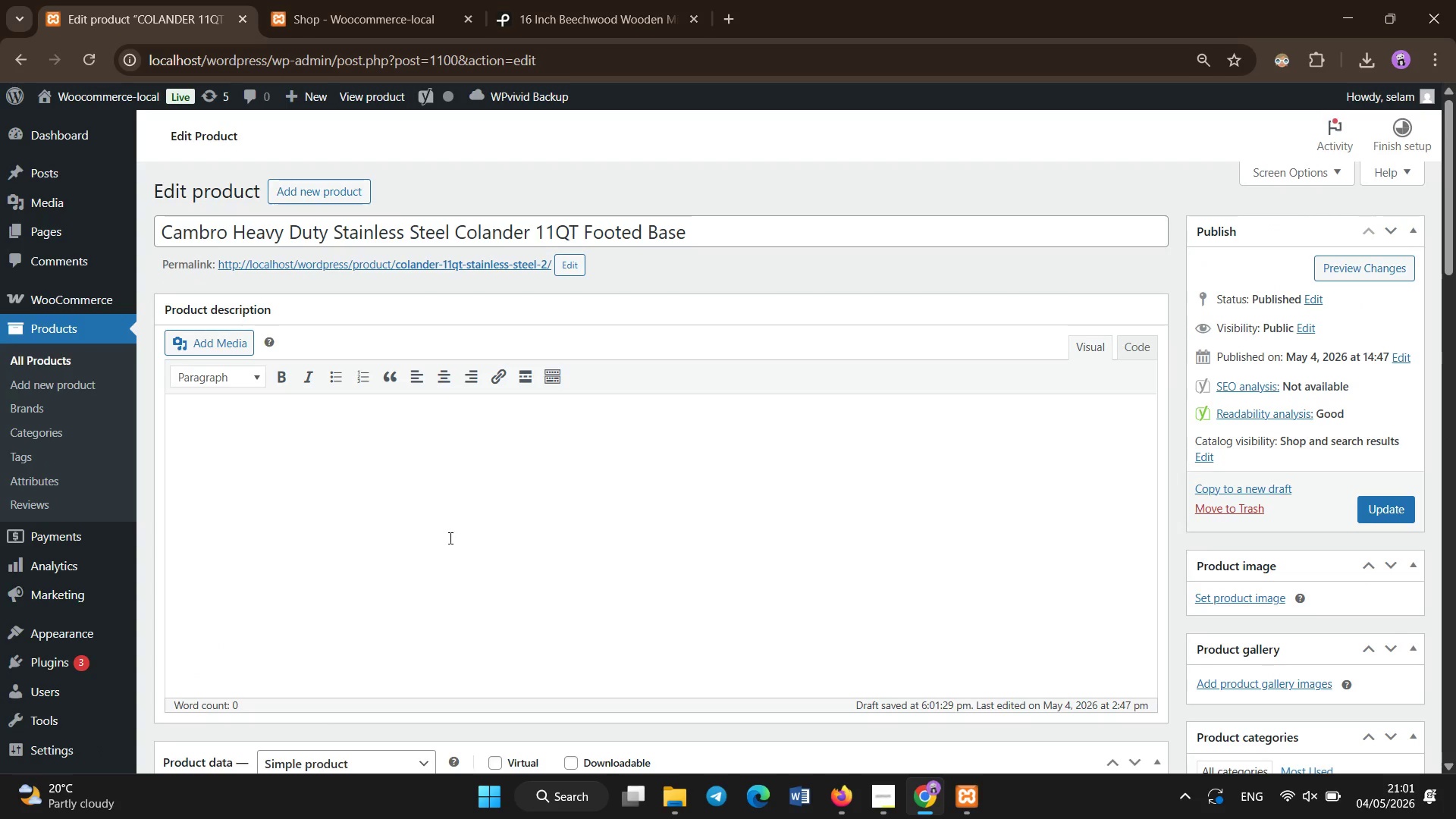 
left_click([442, 503])
 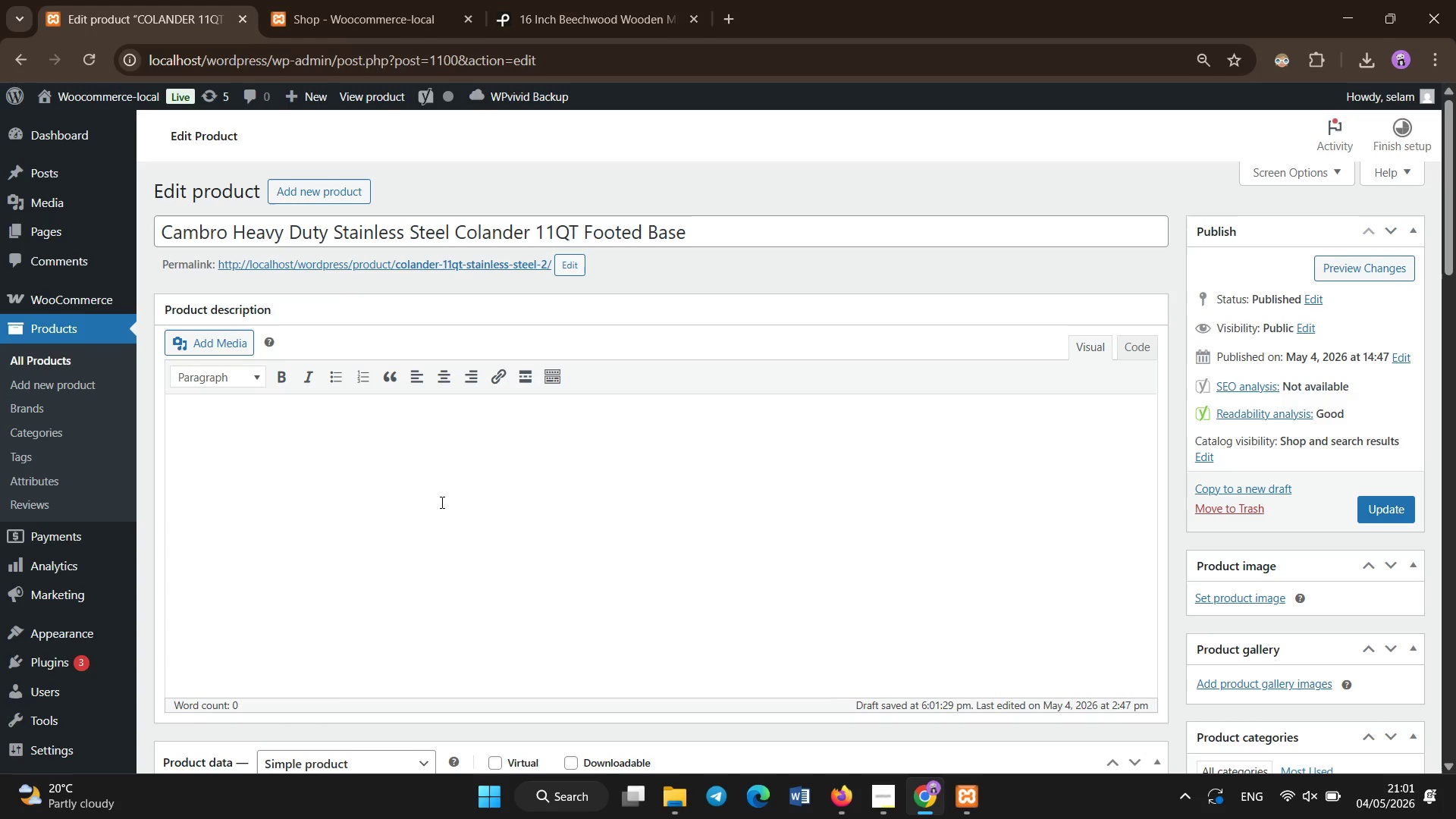 
hold_key(key=ShiftLeft, duration=0.59)
 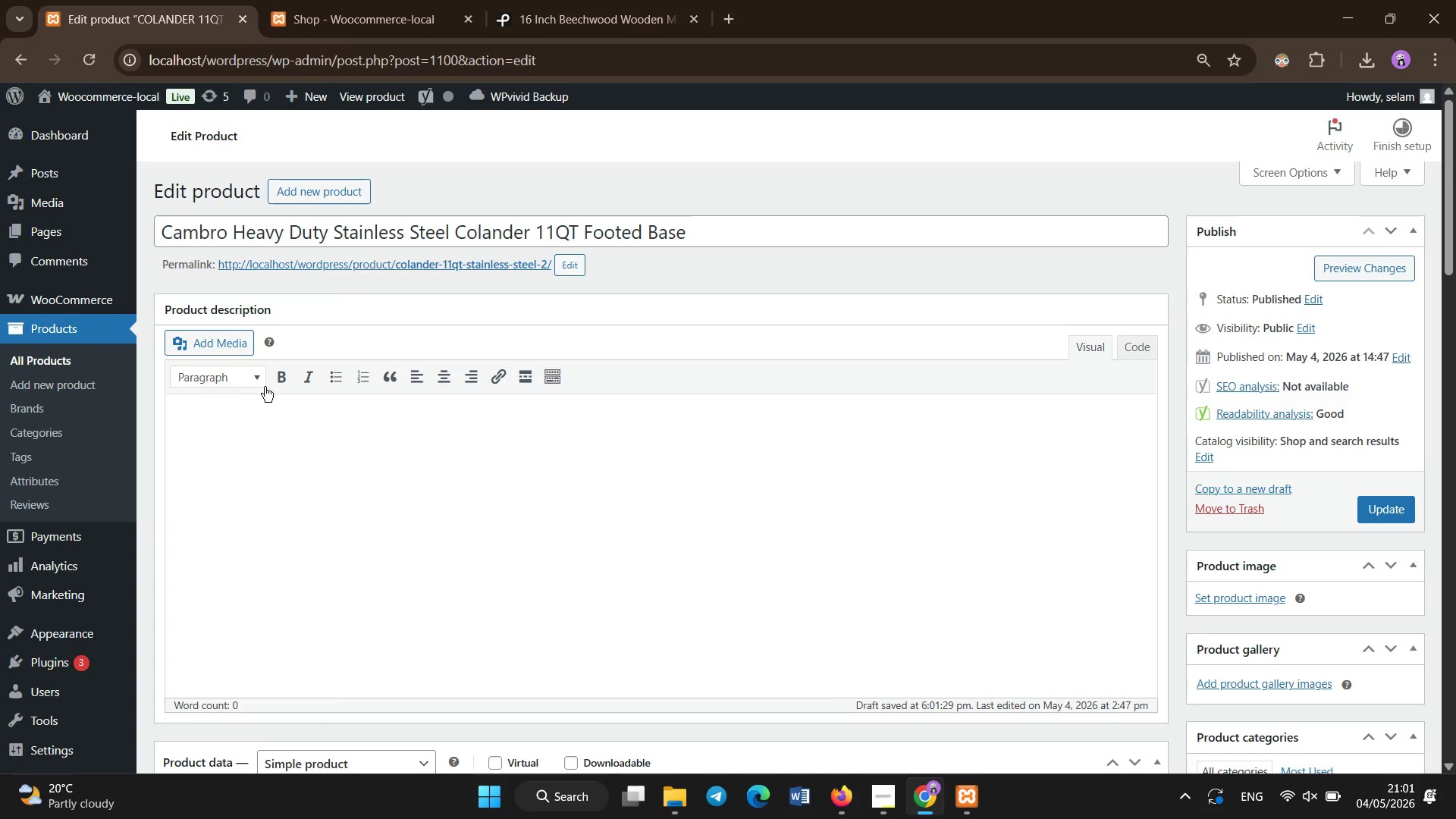 
left_click([284, 375])
 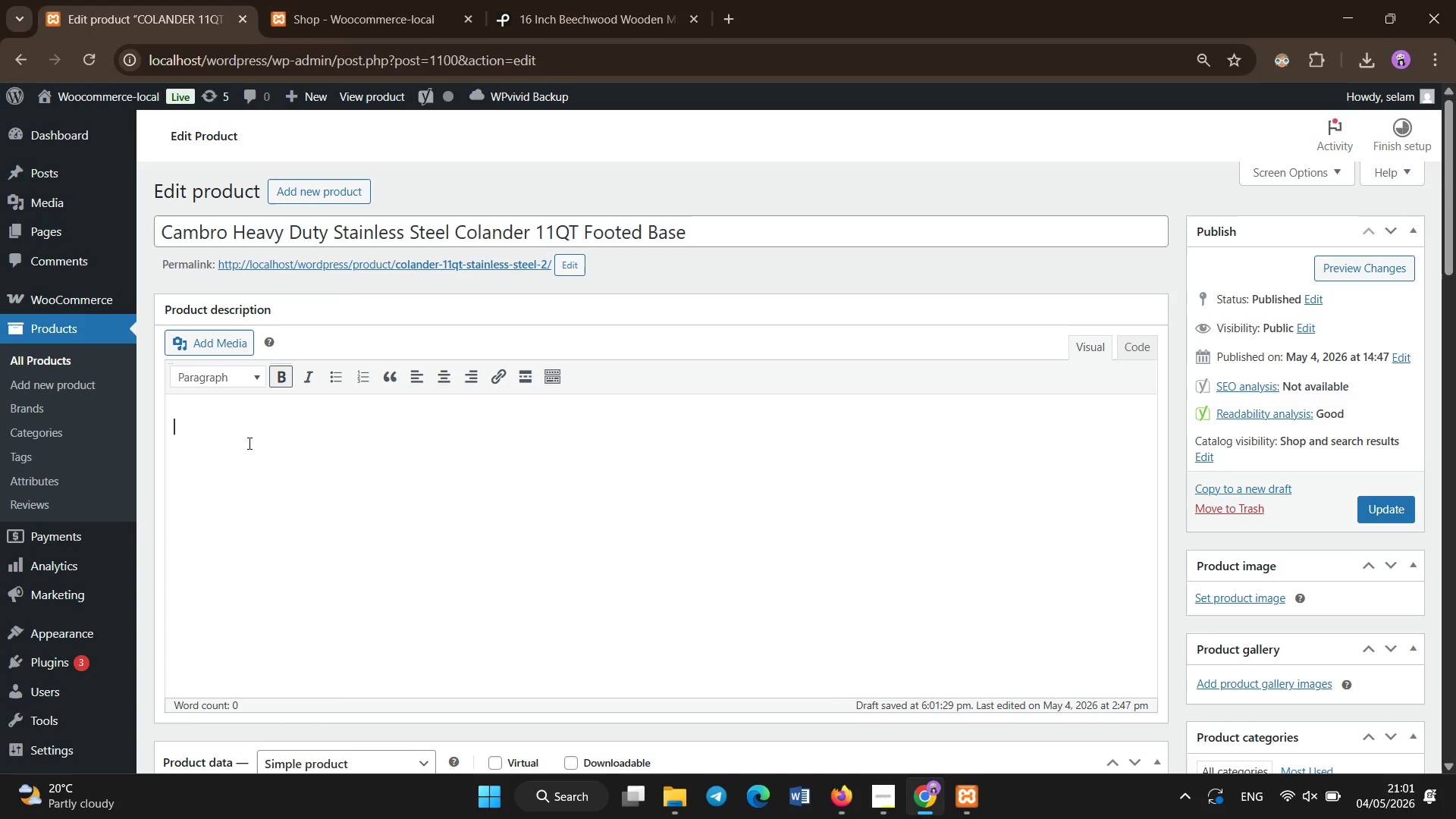 
type(Built for High-Volume Kitchen Prep)
 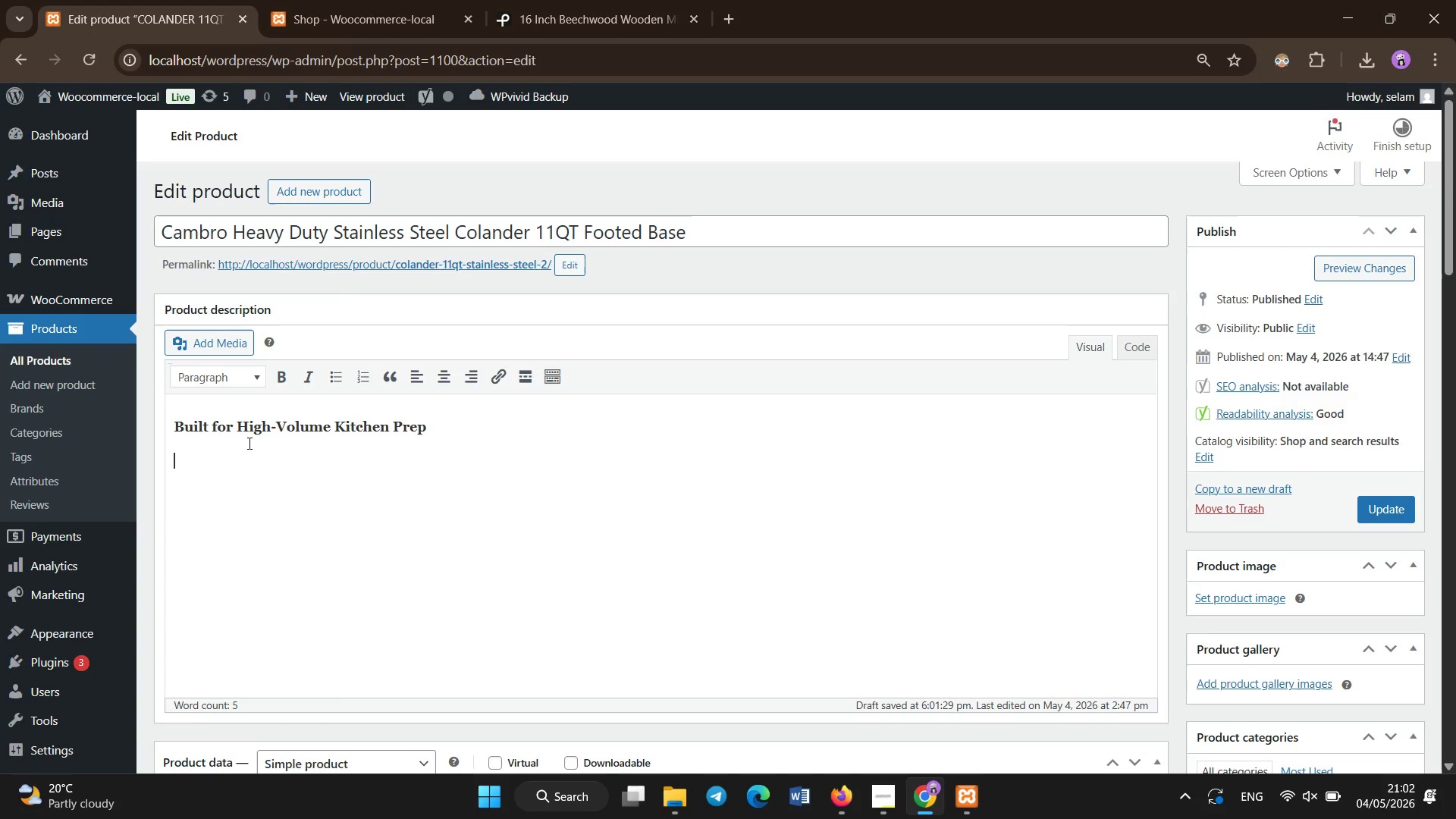 
 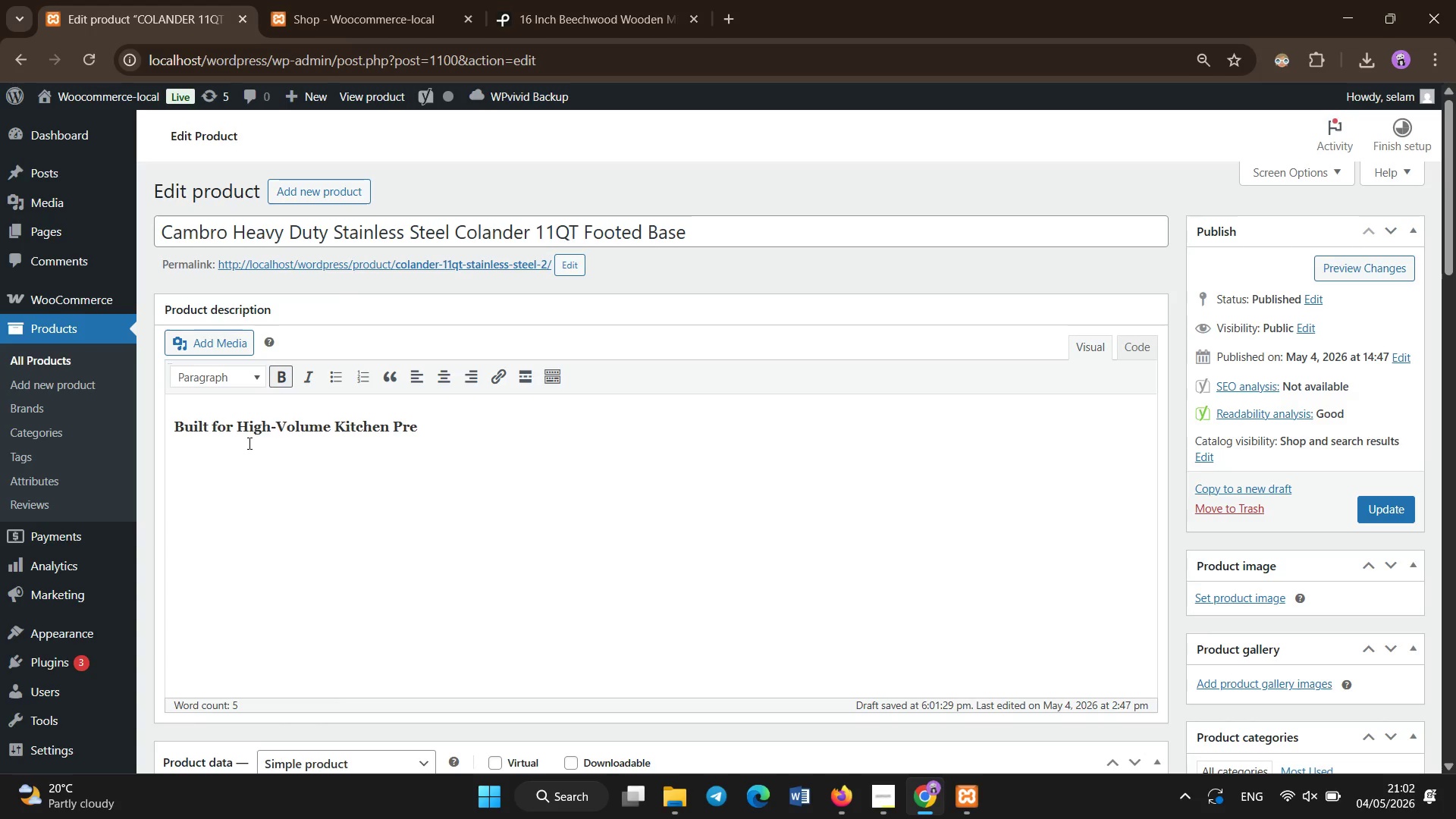 
key(Enter)
 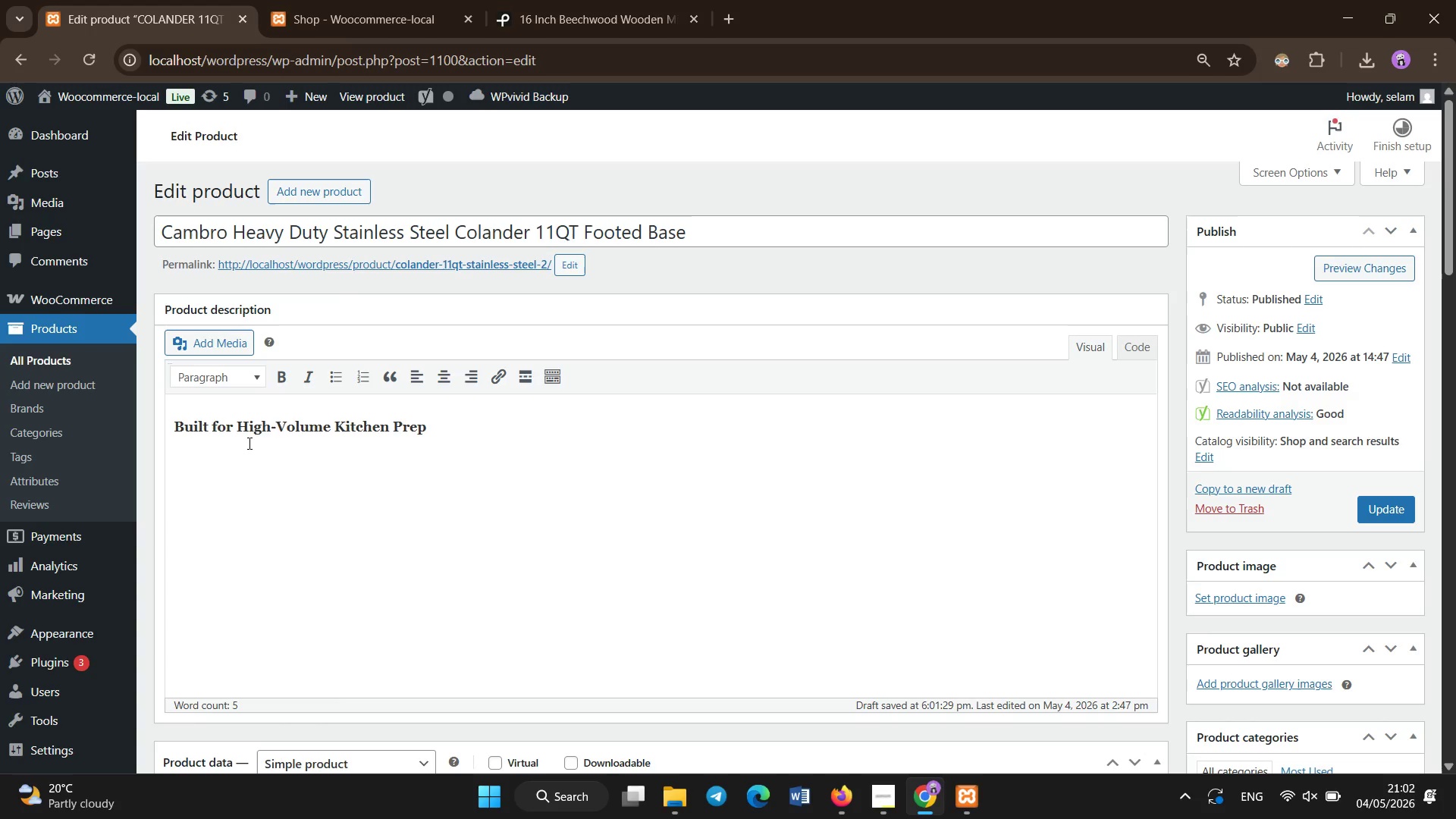 
type(The Cambro 11QR)
key(Backspace)
type(t )
key(Backspace)
key(Backspace)
type(T  stainless steel colander is engineered for commercial kitchens where speed and efficiency are critical. Its large capacity allow )
key(Backspace)
type(s chefs to handle bulk quantities of paste)
key(Backspace)
type(a, vegetables, and ingredients without slowing down service.)
 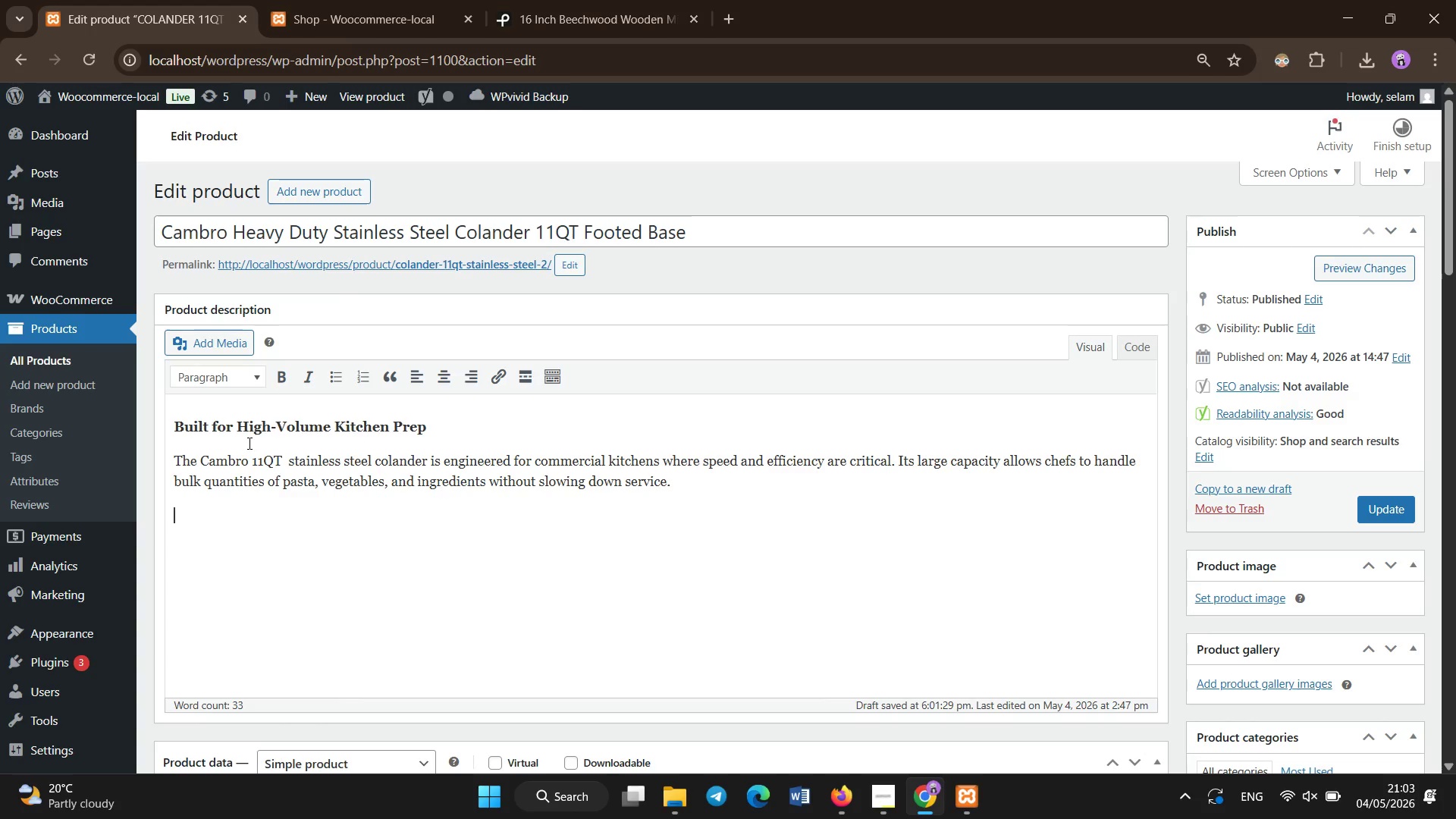 
 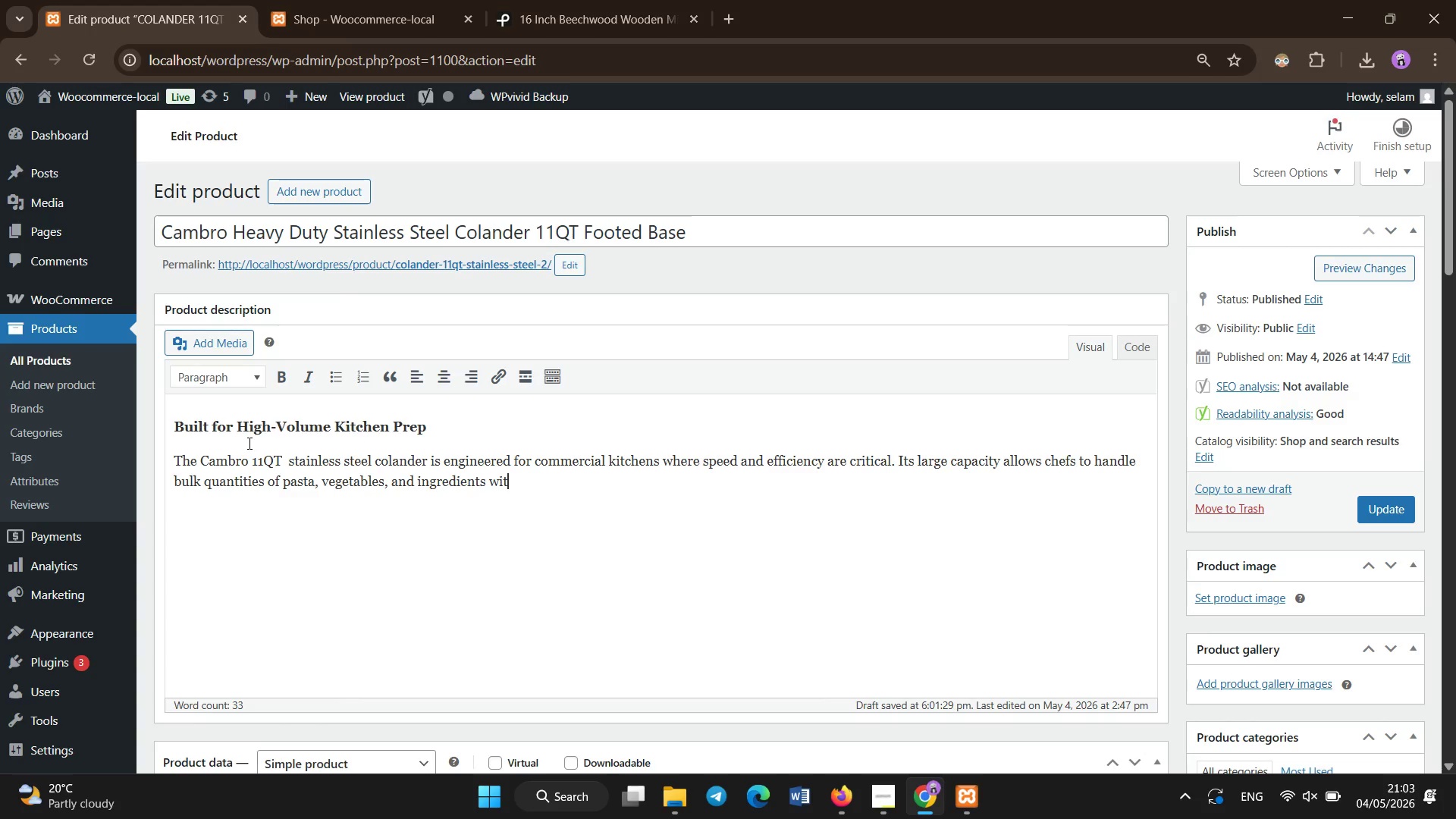 
key(Enter)
 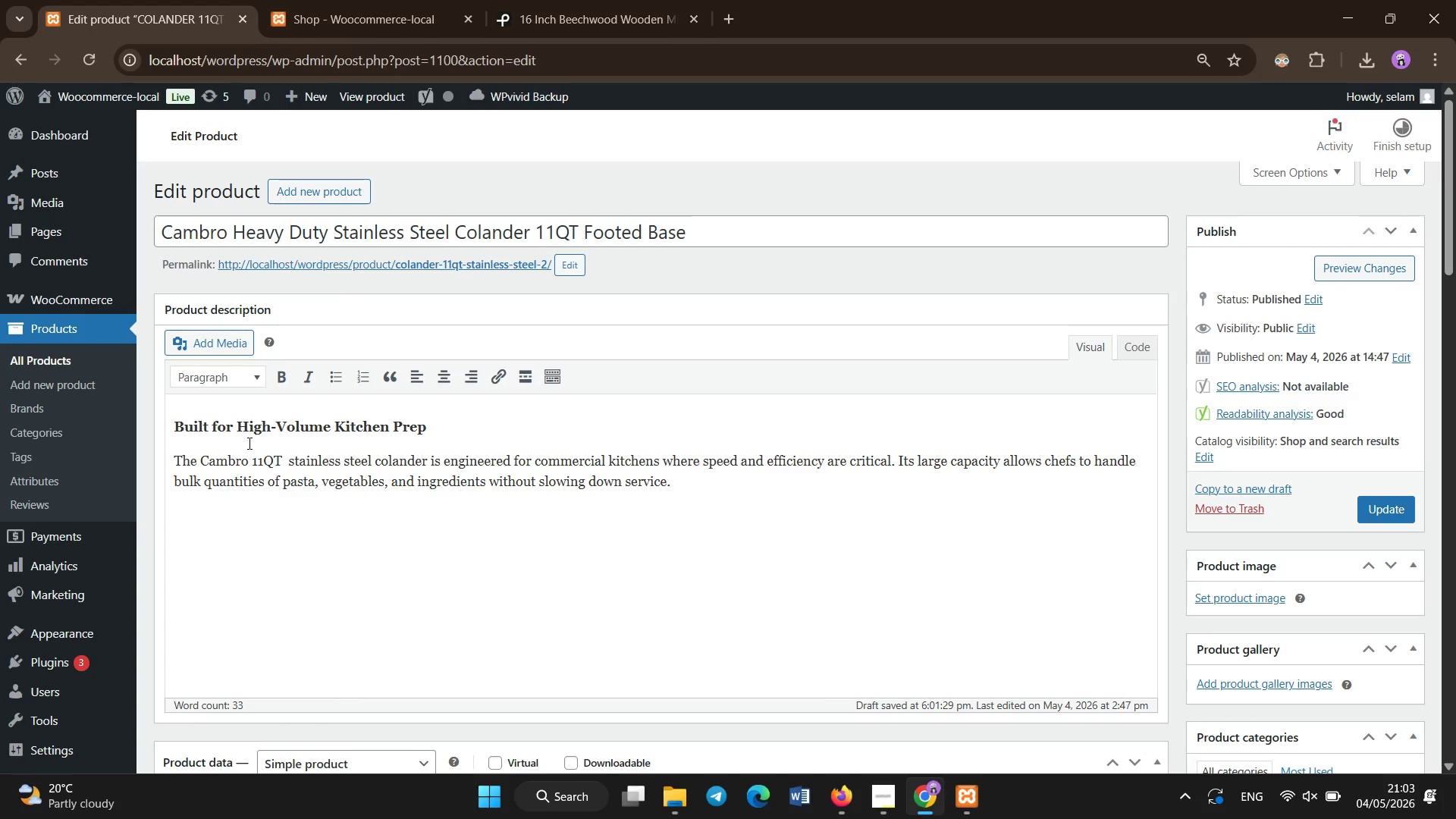 
key(Shift+ShiftLeft)
 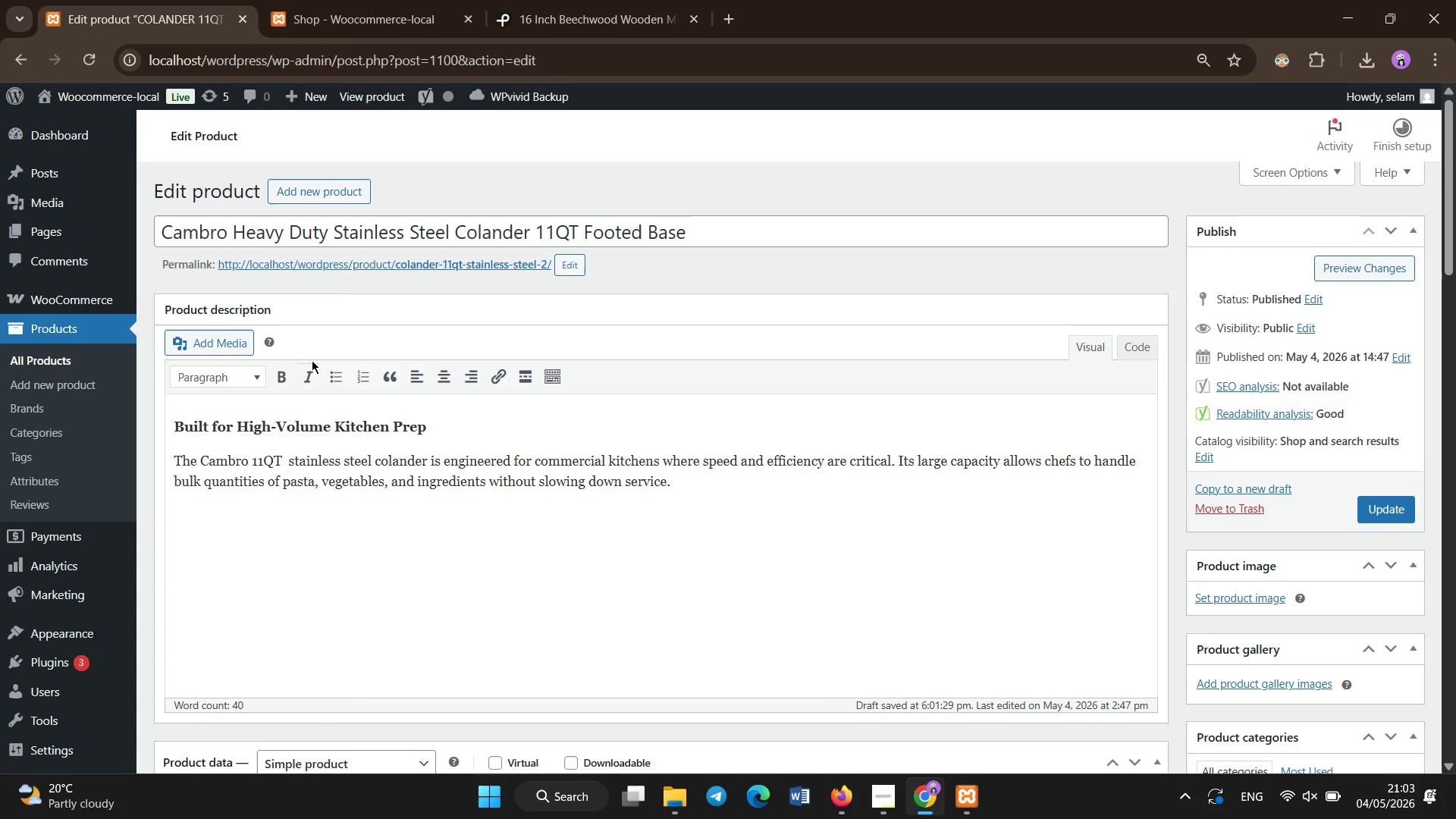 
left_click([279, 371])
 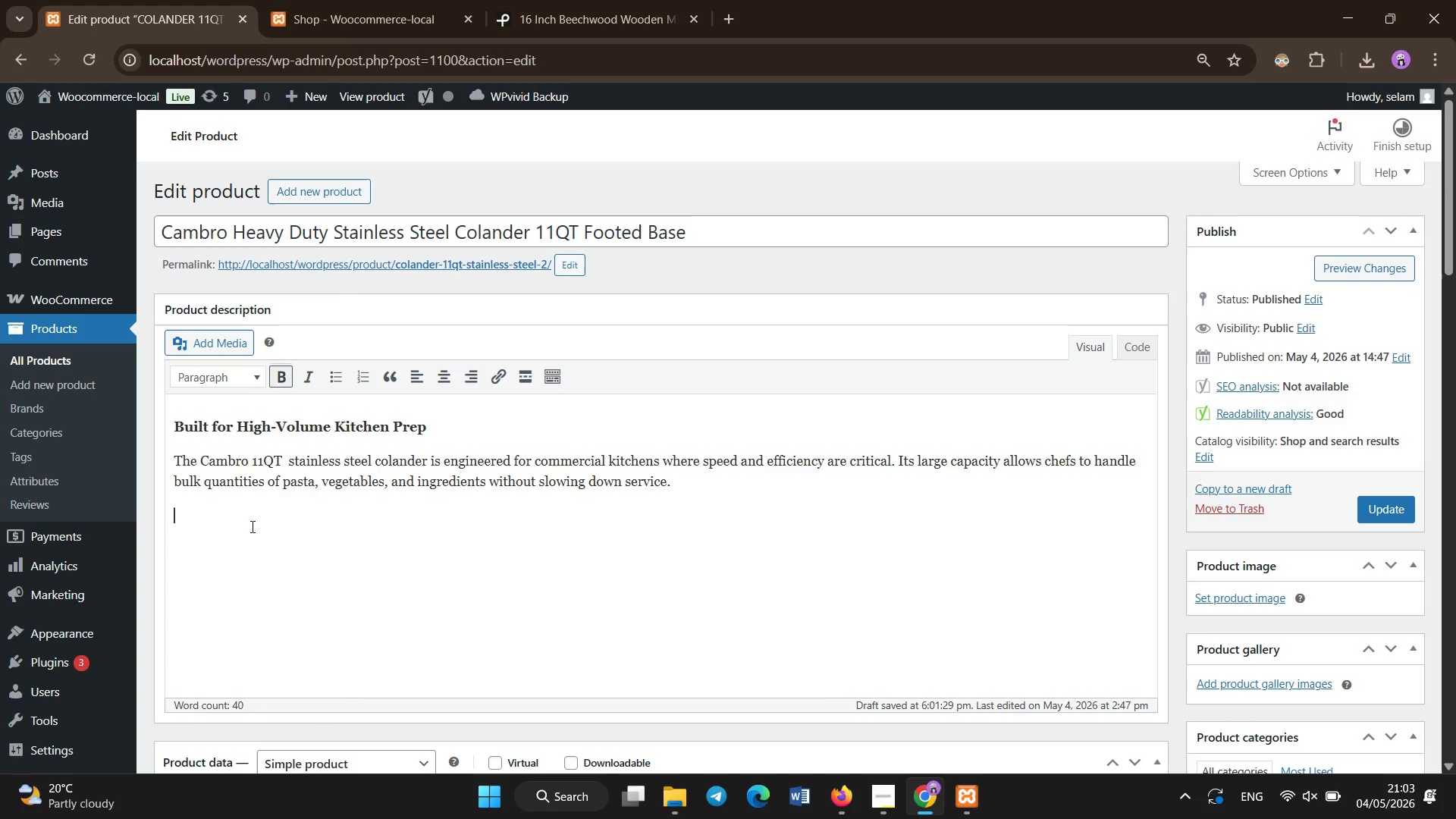 
type(Durable Construction for Daily Use)
 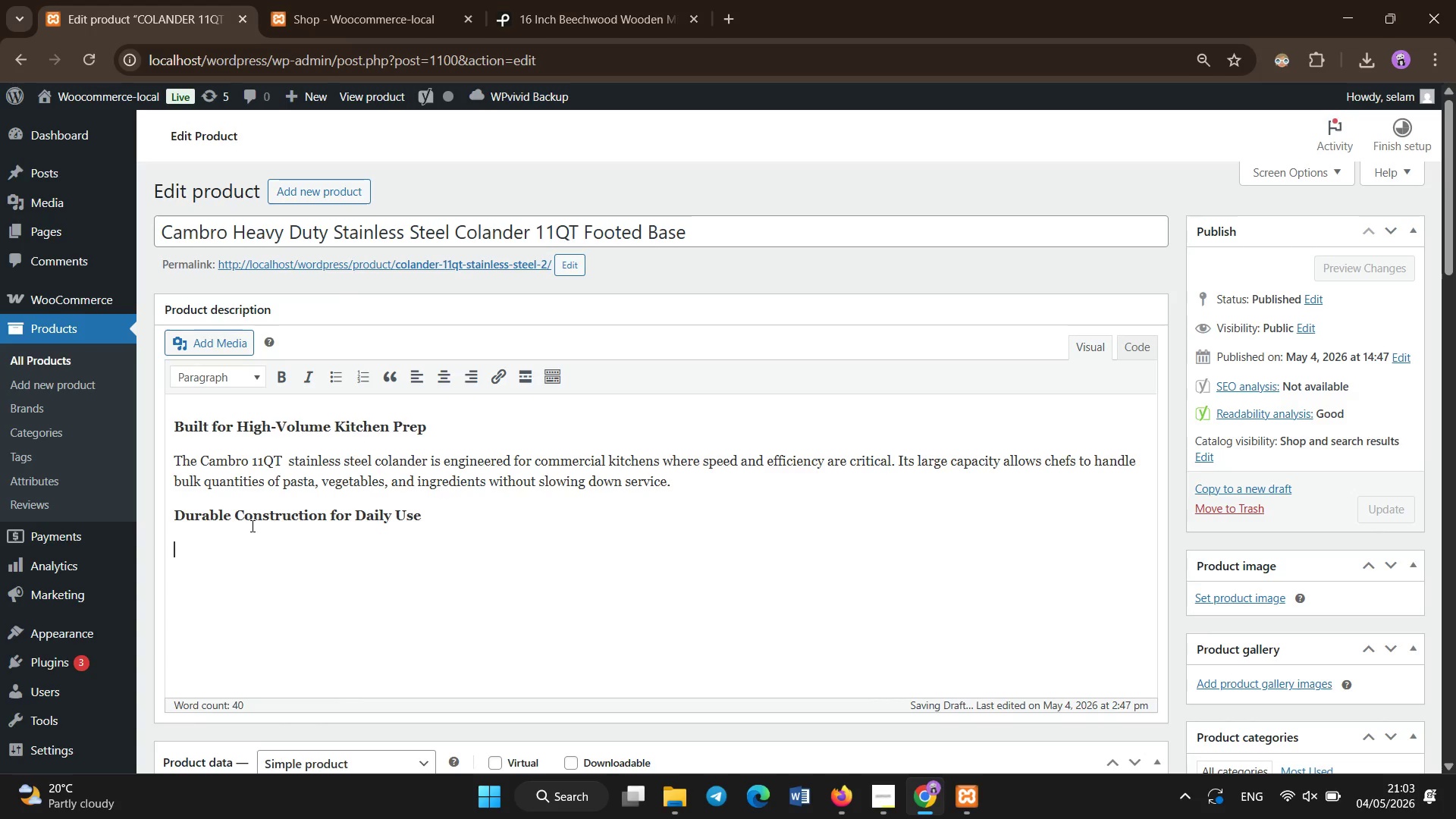 
 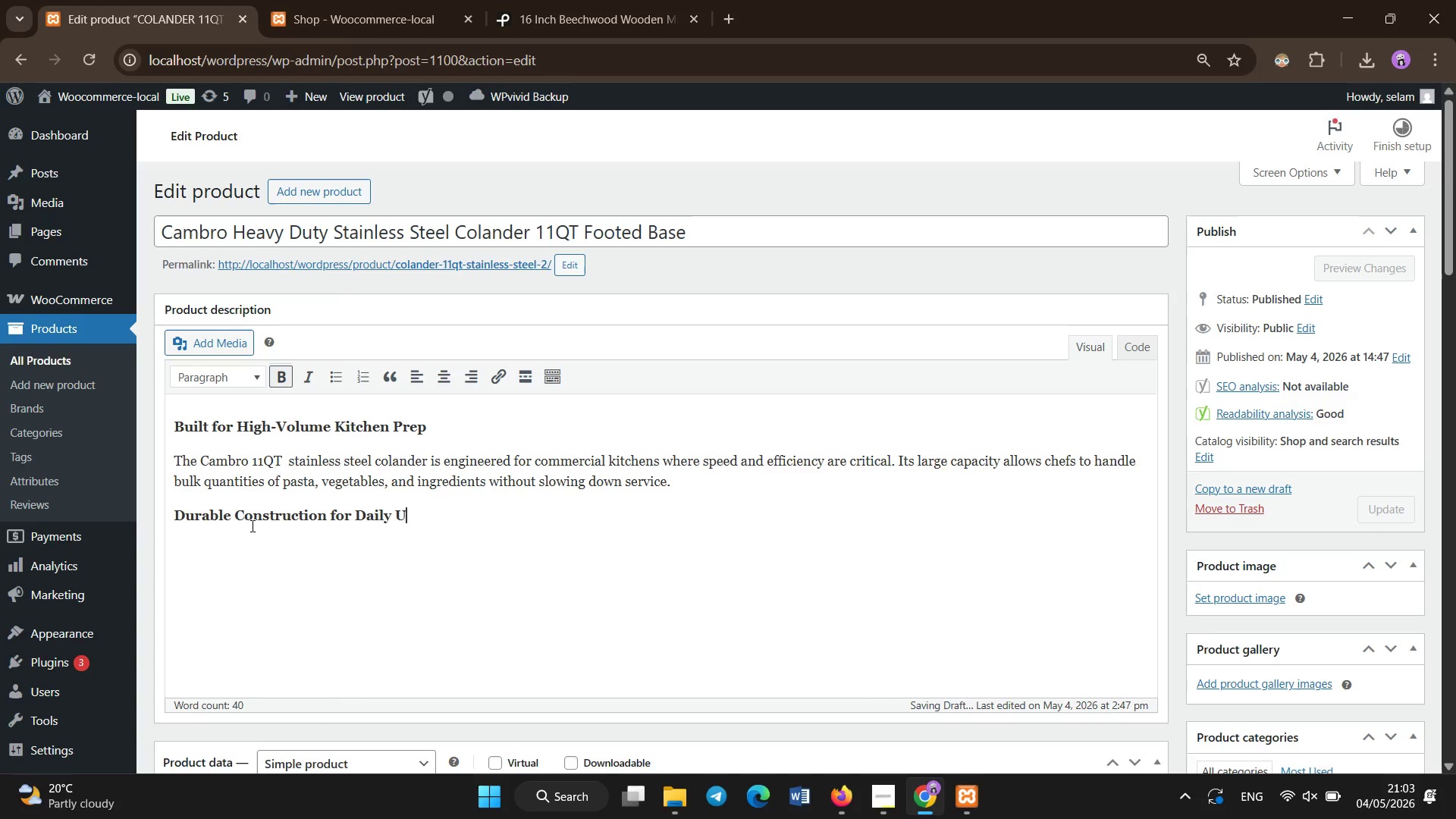 
key(Enter)
 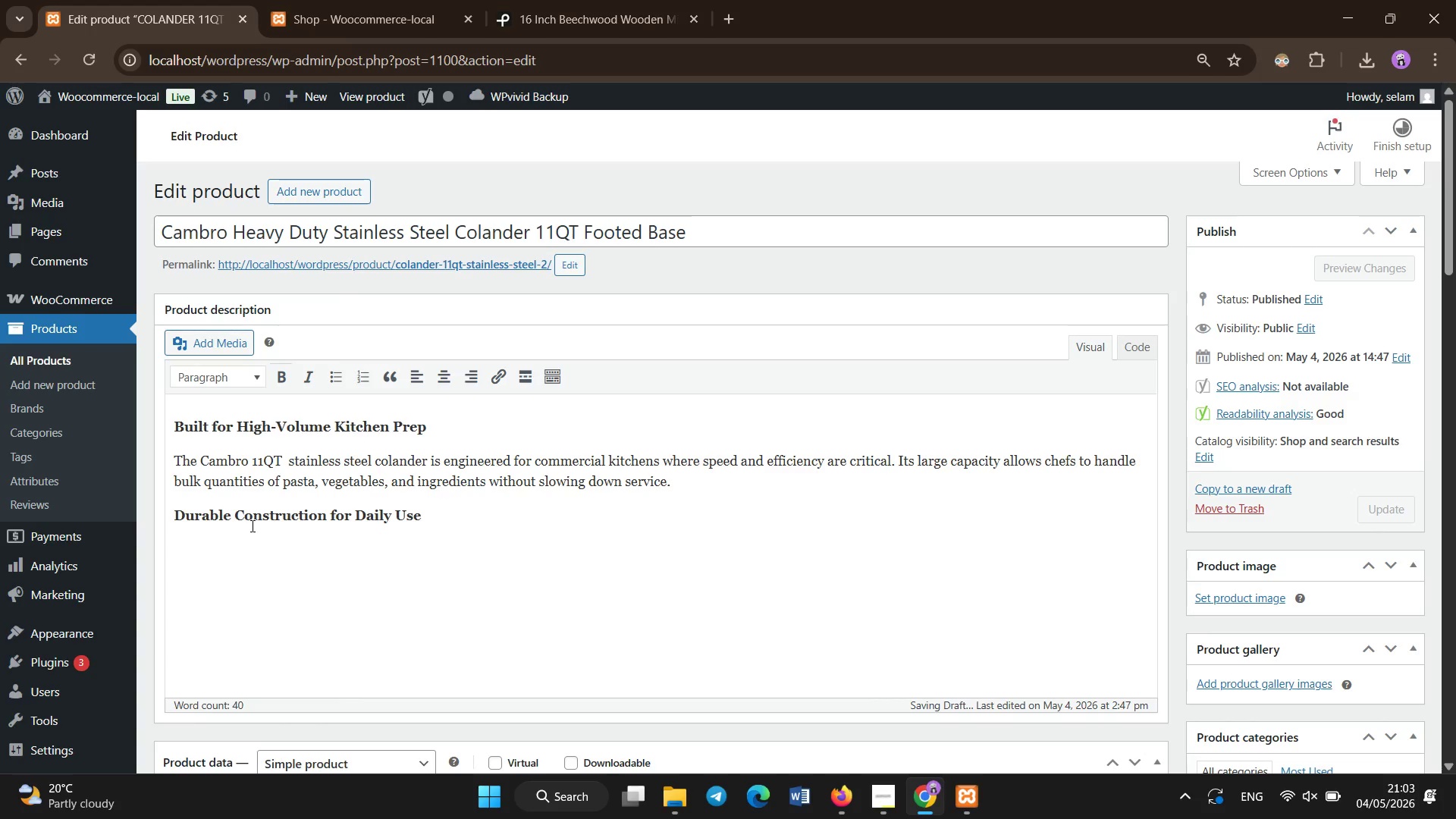 
type(Made from heavy-duty stainless steel )
key(Backspace)
type(, this colander is designed to resist corrosion )
key(Backspace)
type(, dents a)
key(Backspace)
key(Backspace)
type(, and wear even under constant commercial use. Its micro )
key(Backspace)
type(-pr)
key(Backspace)
type(erforated design ensures rapid and efficient drainage, reducing prep time during busy service hours.)
 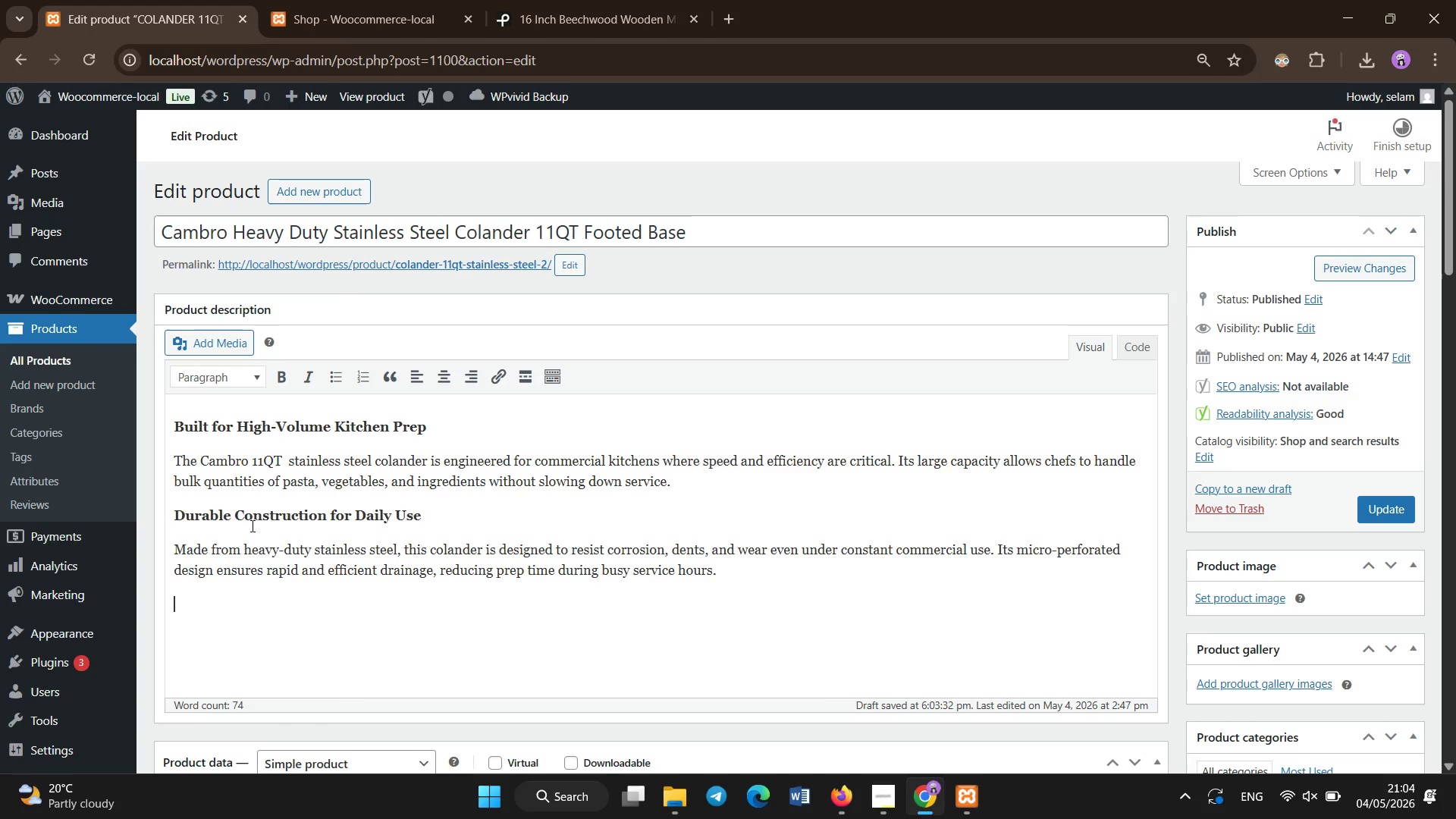 
 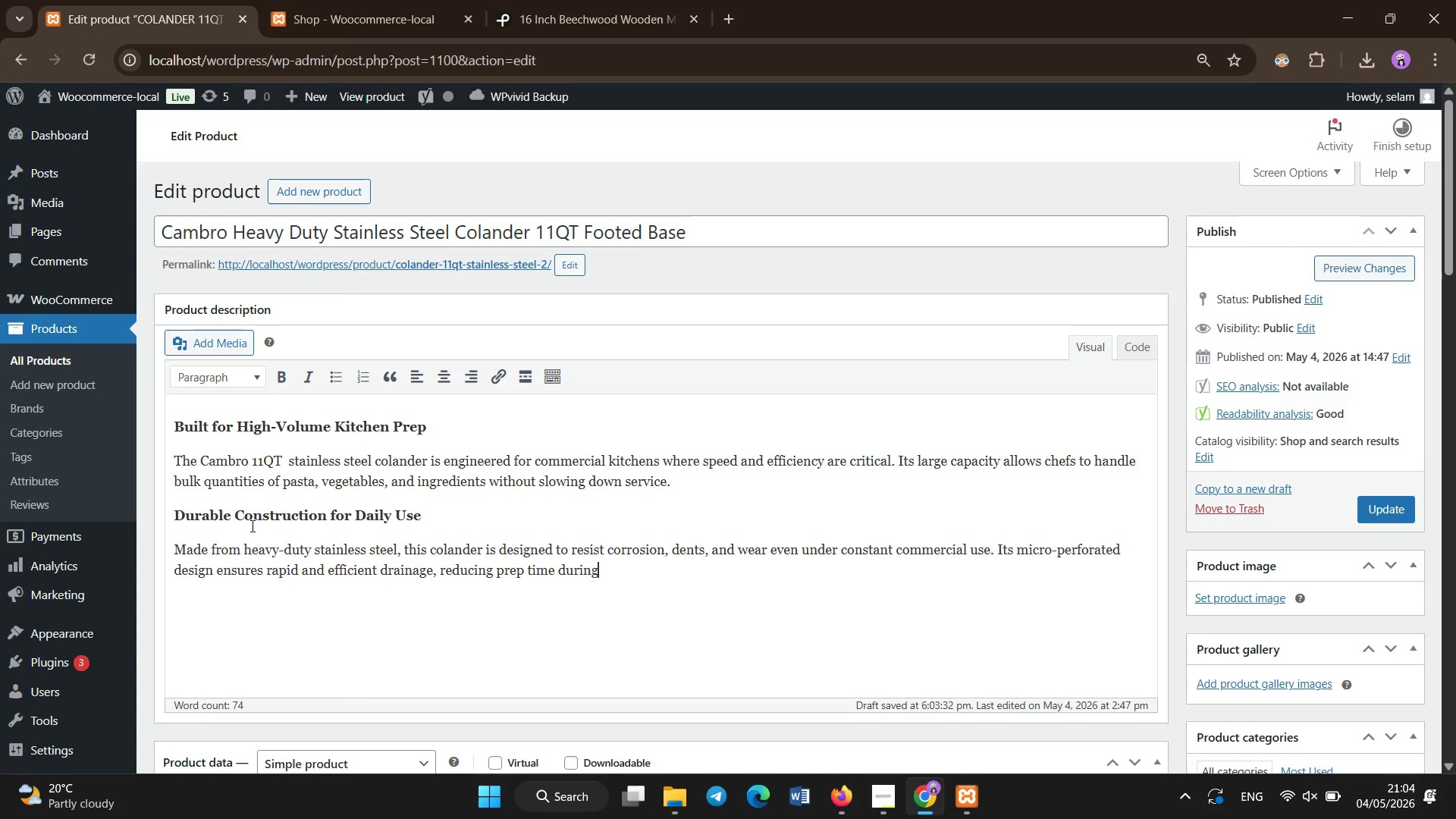 
key(Enter)
 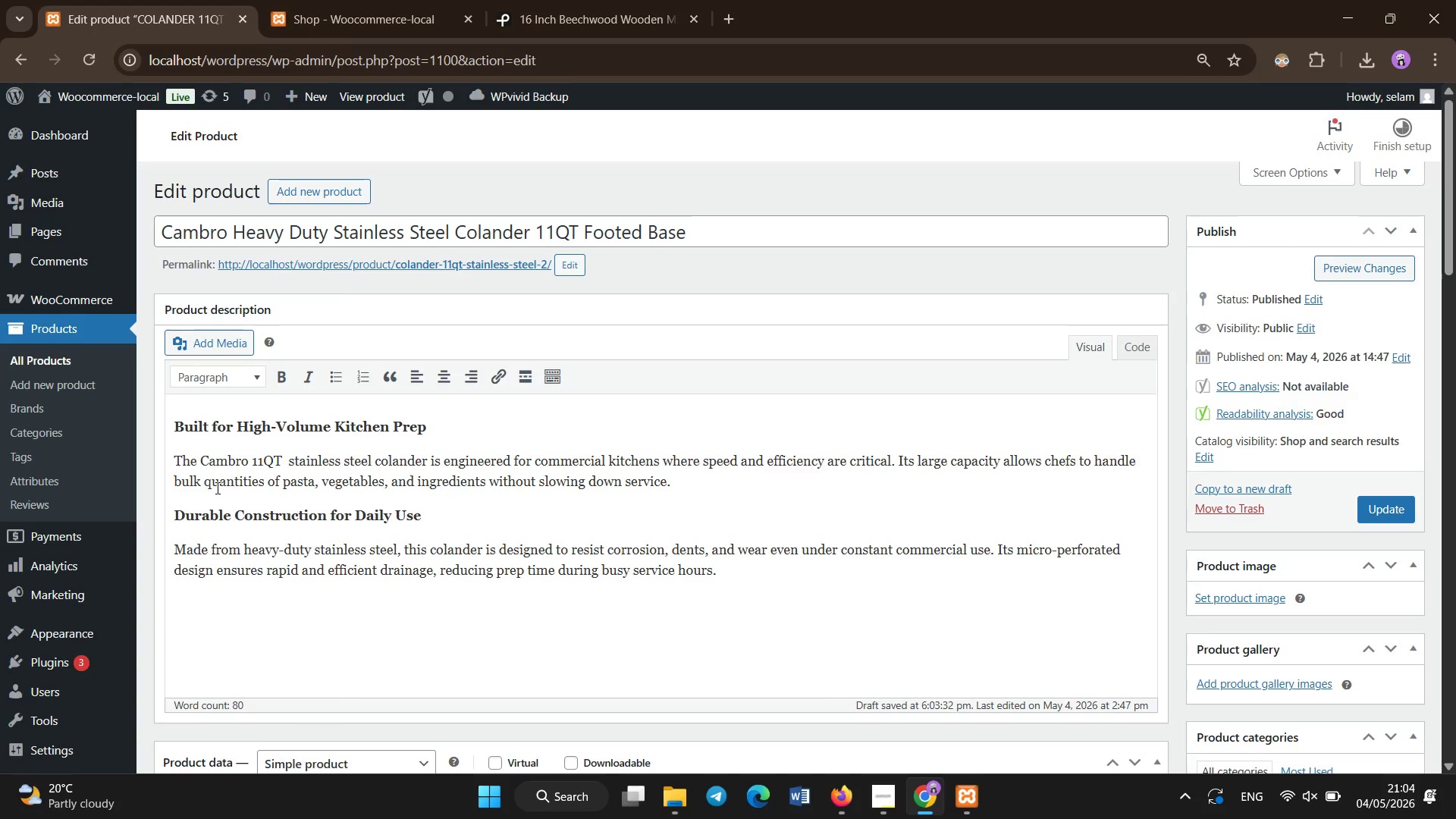 
left_click([276, 376])
 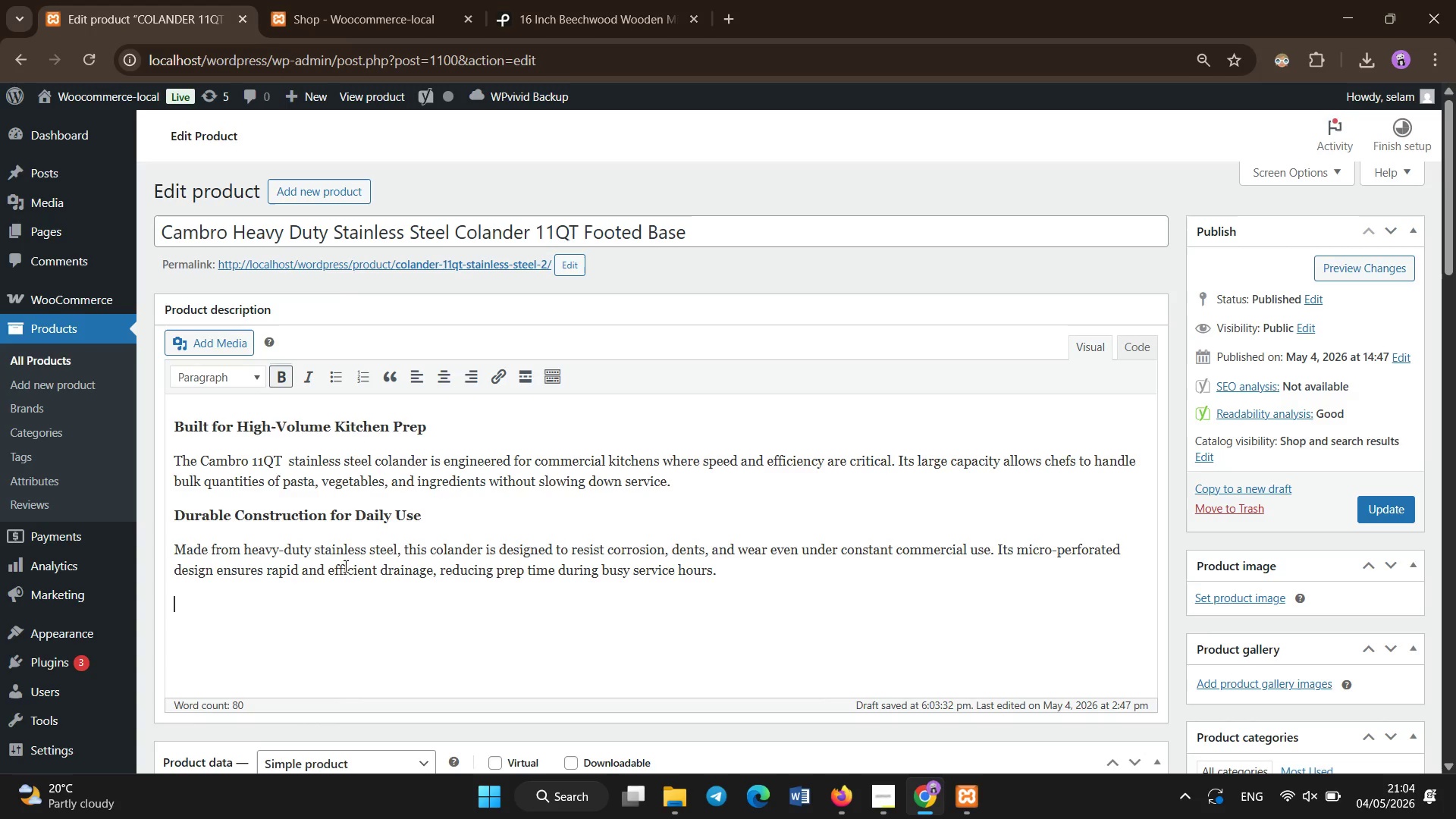 
type(Stability and Safety in fast Kitchens)
 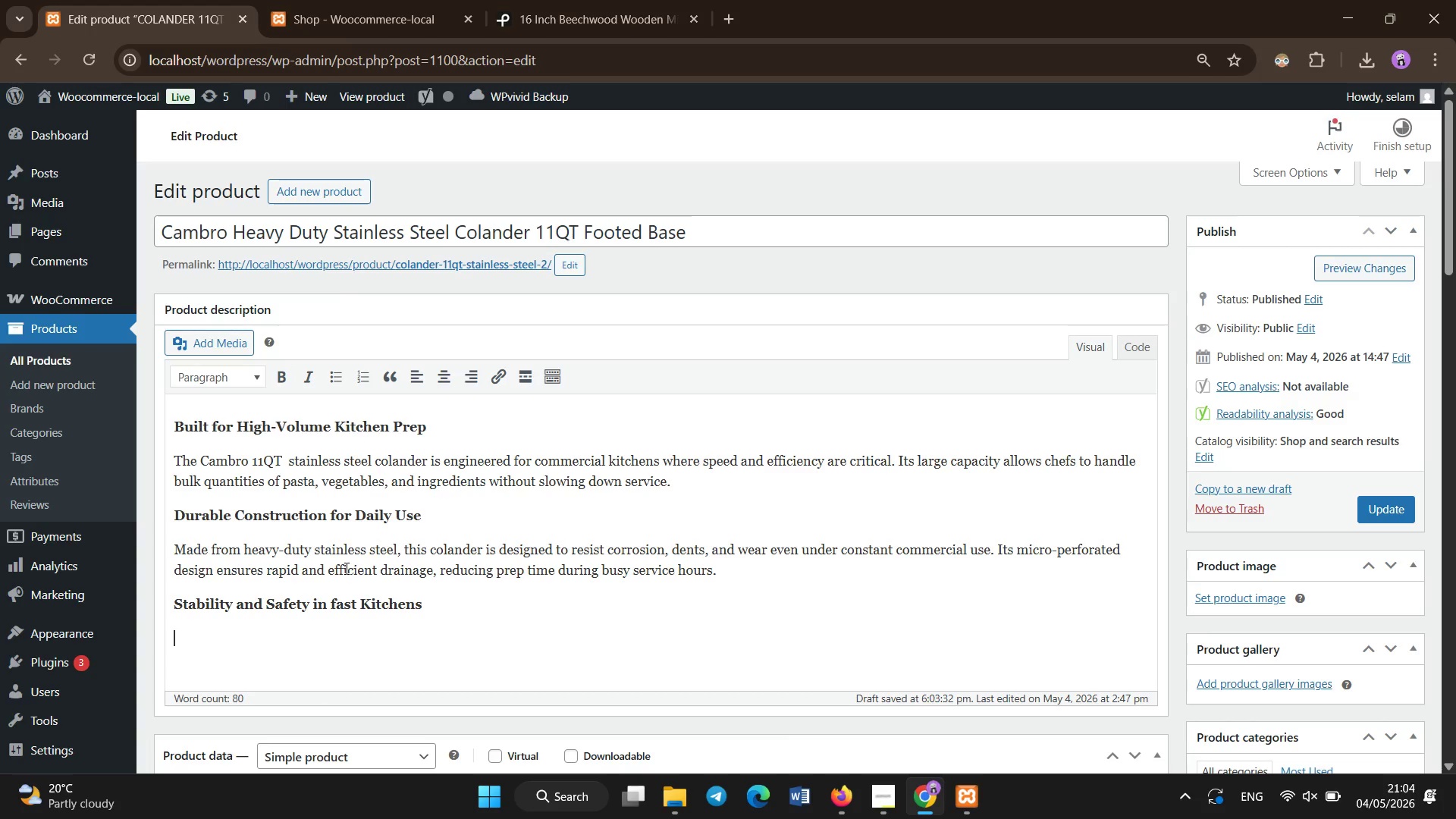 
 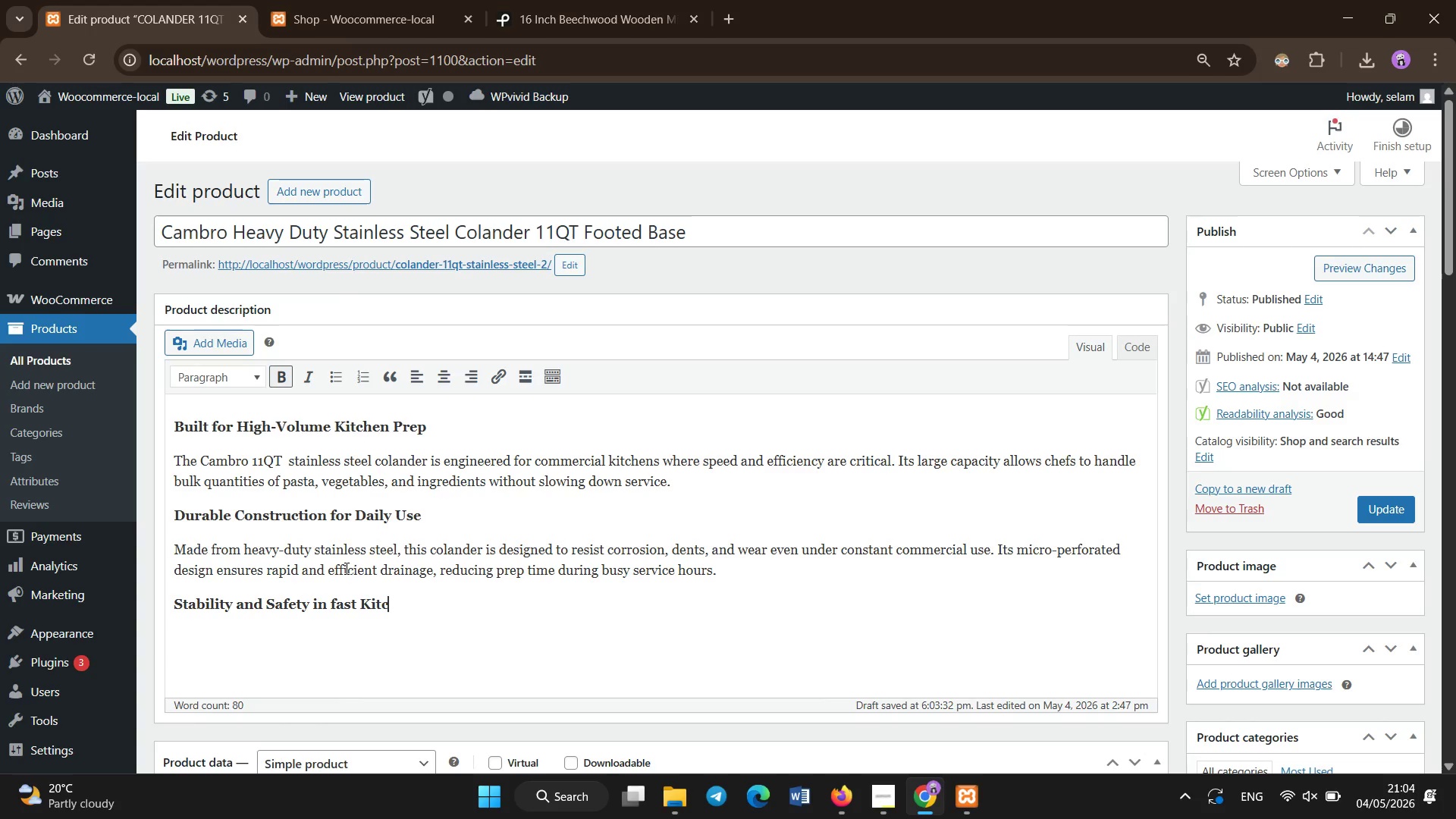 
key(Enter)
 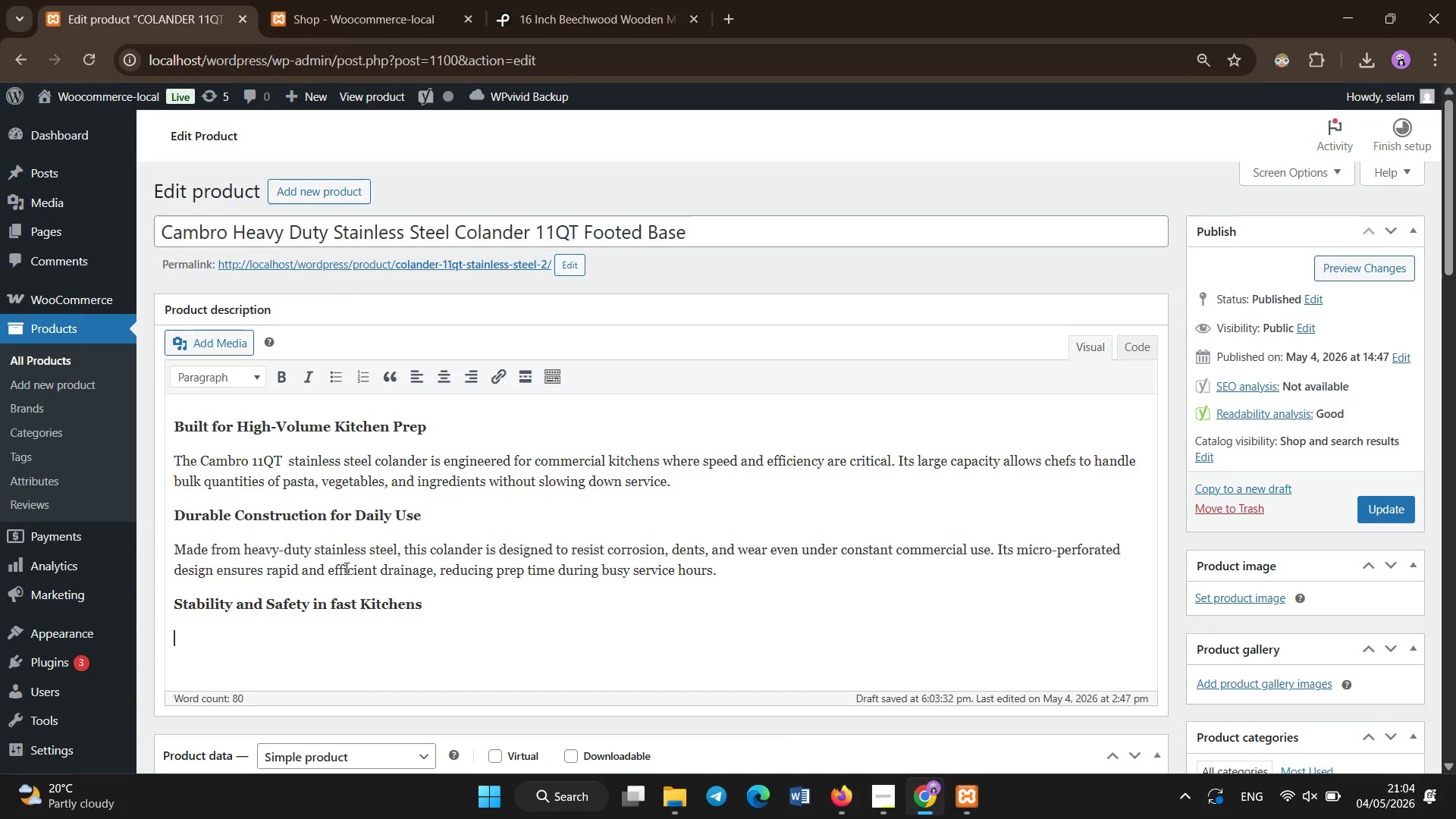 
type(The integrated footed base provide )
key(Backspace)
type(s stability when placed in sinks or prep stations, preventing tipping during heavy use. Riveted handles ensure a secure grip, allowing safe transfer of hot or heavy food items.)
 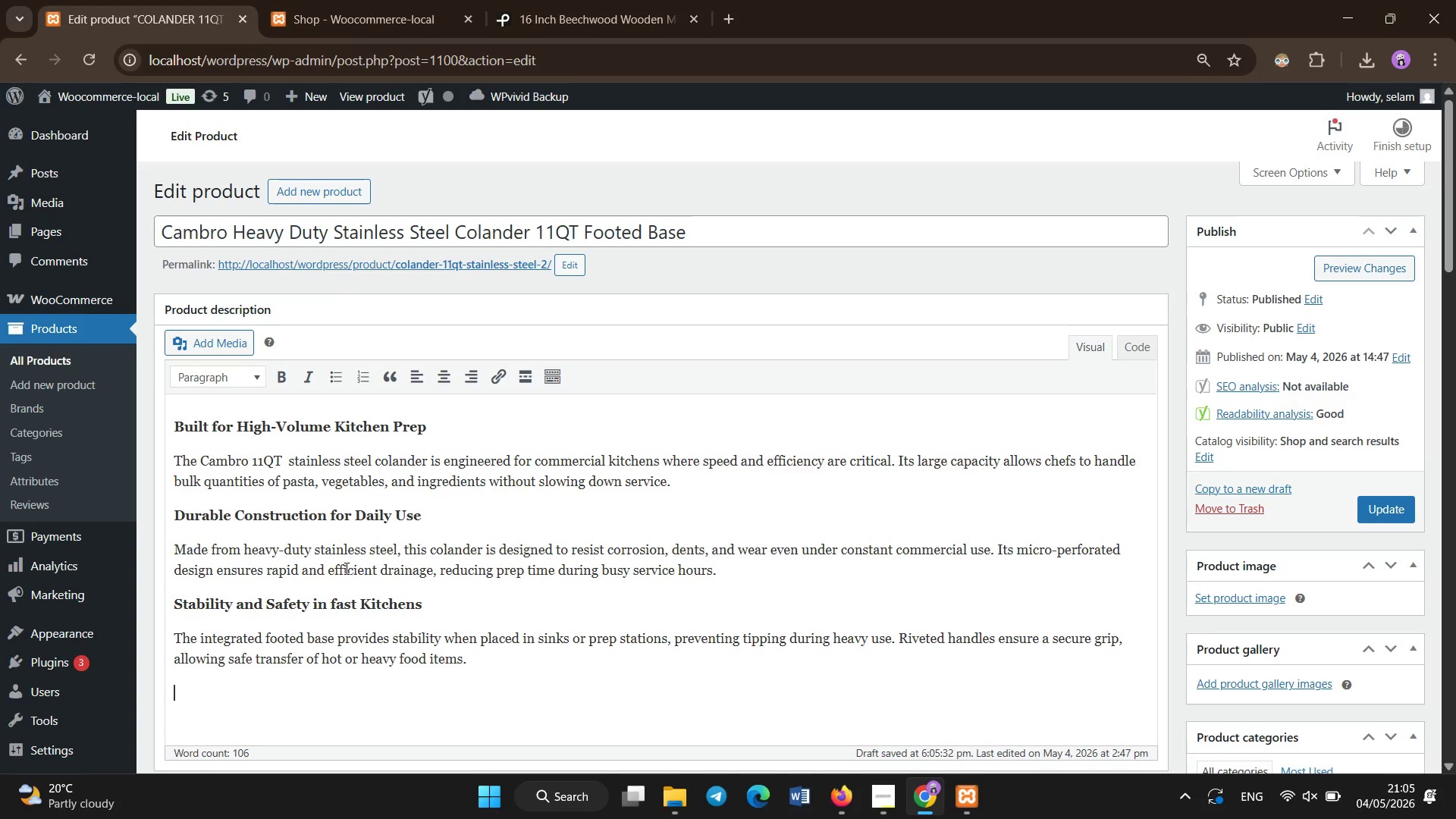 
 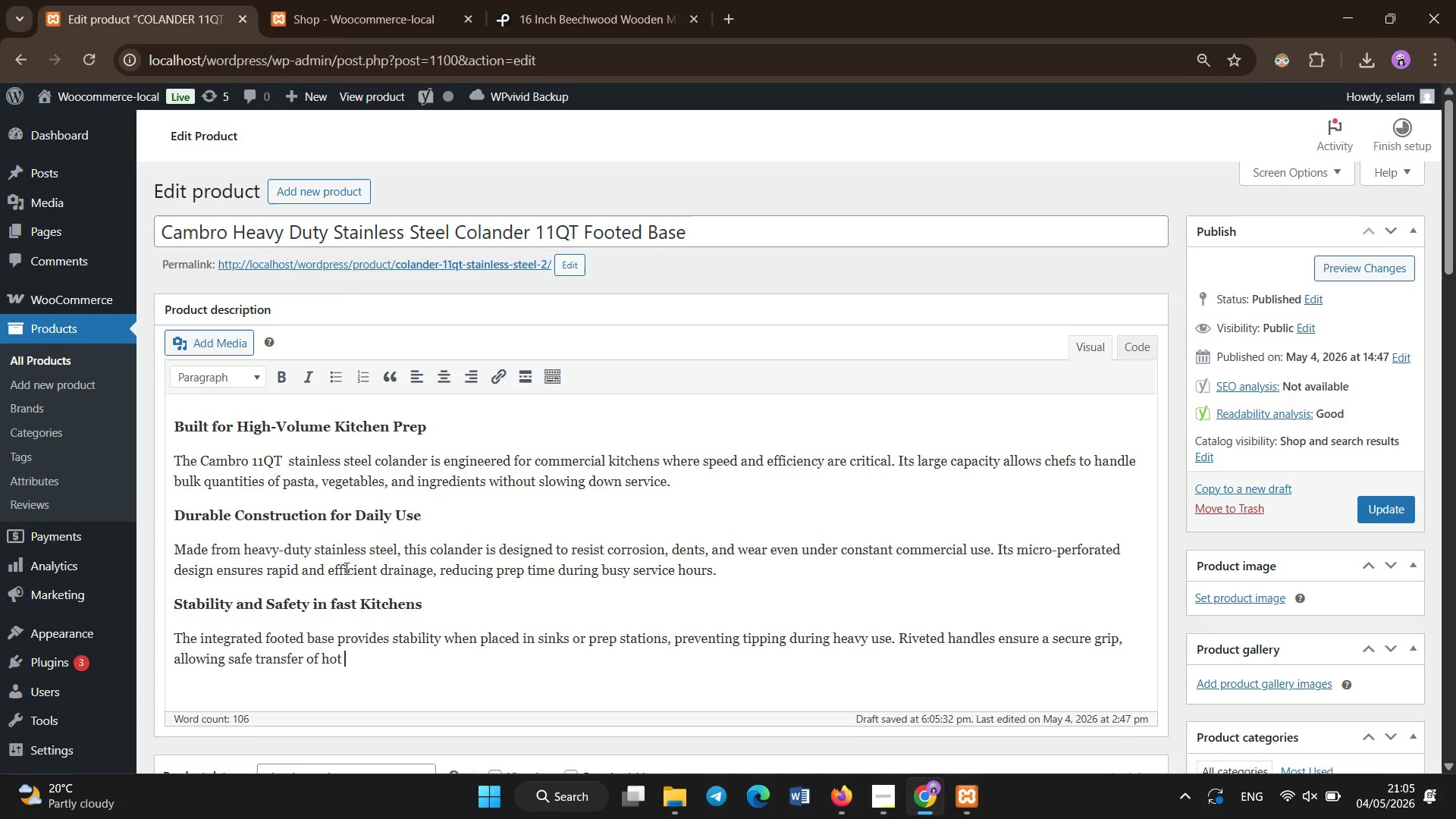 
key(Enter)
 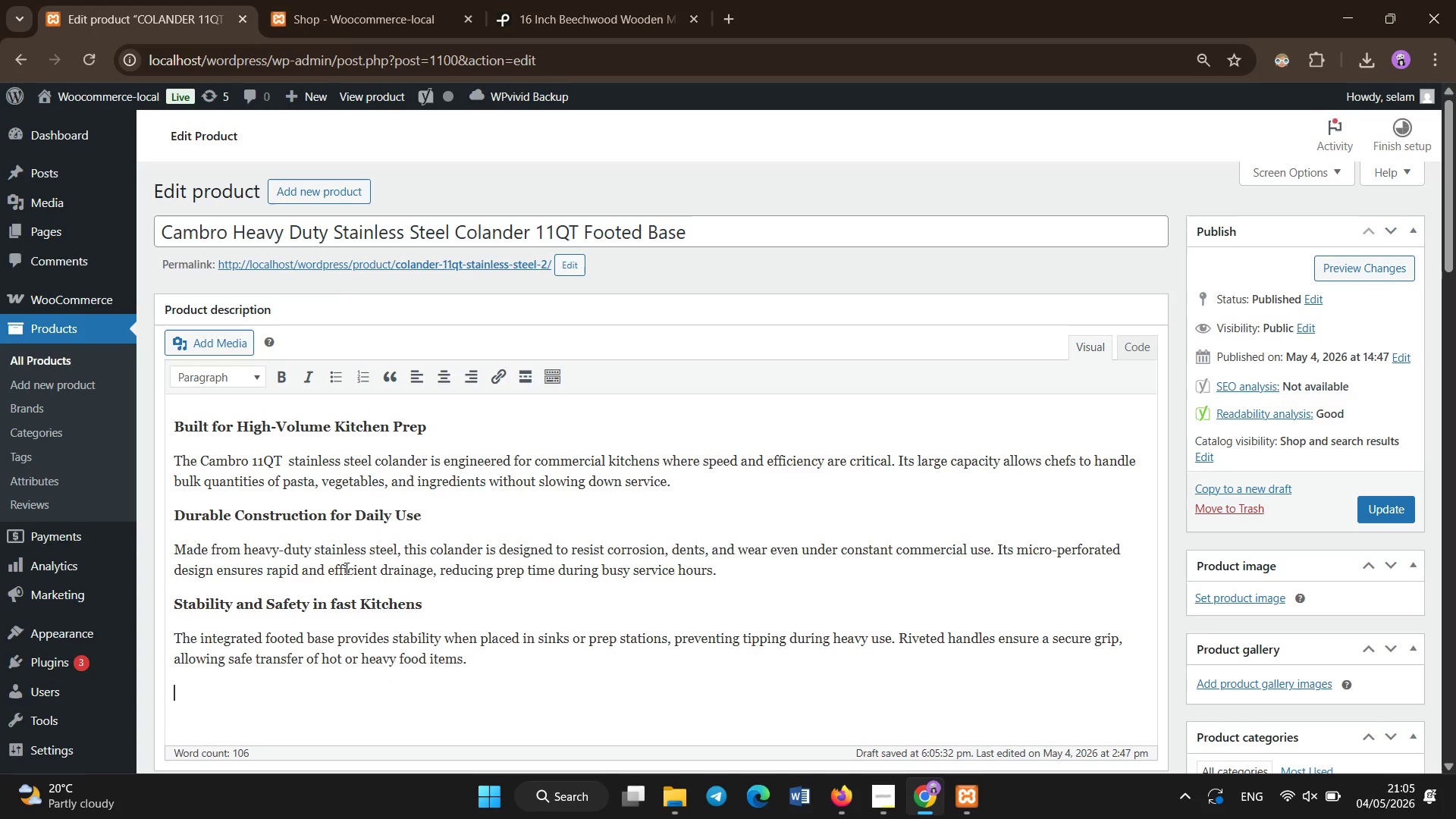 
hold_key(key=ShiftLeft, duration=0.52)
 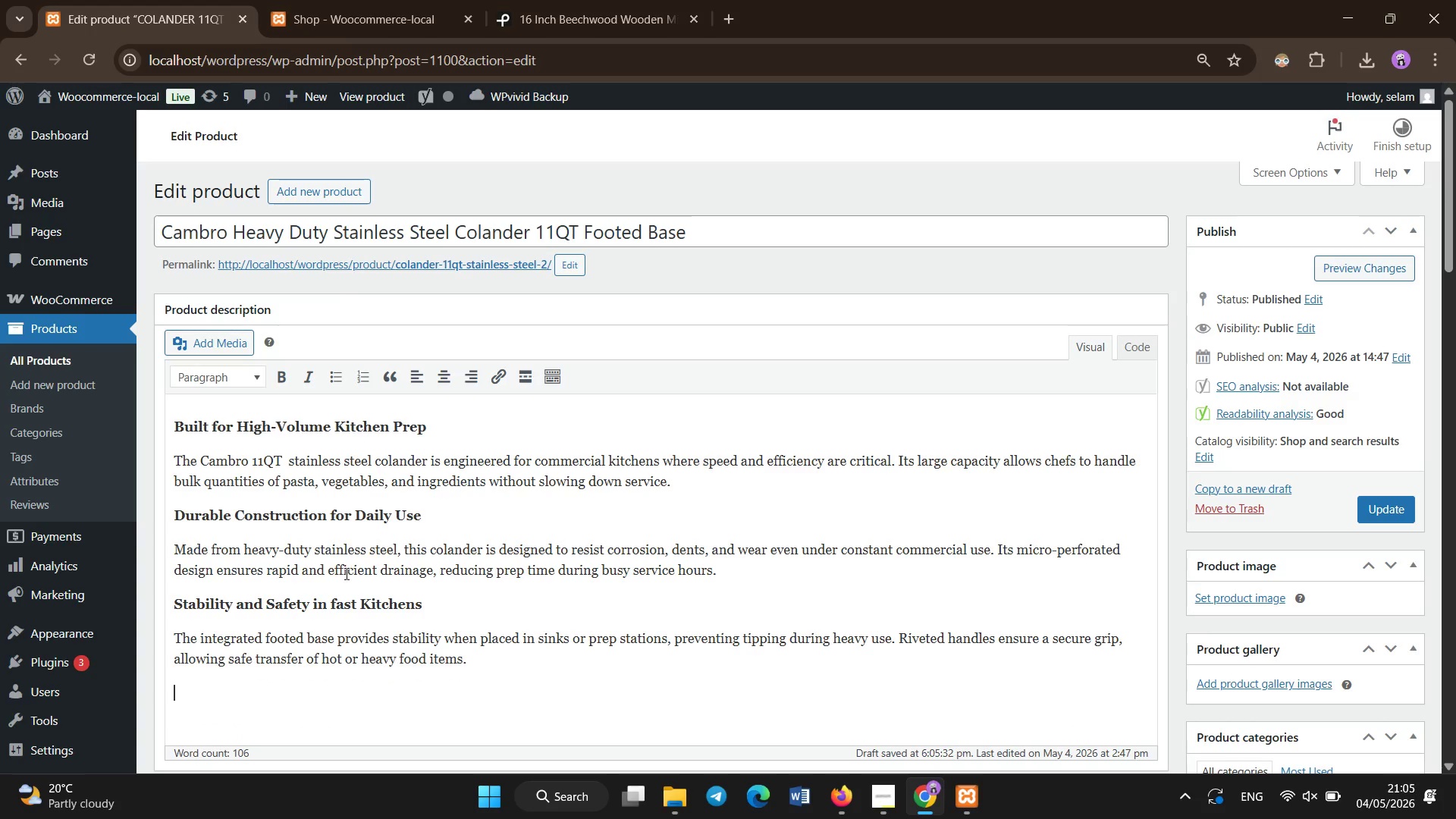 
hold_key(key=ShiftLeft, duration=9.05)
left_click([291, 373])
 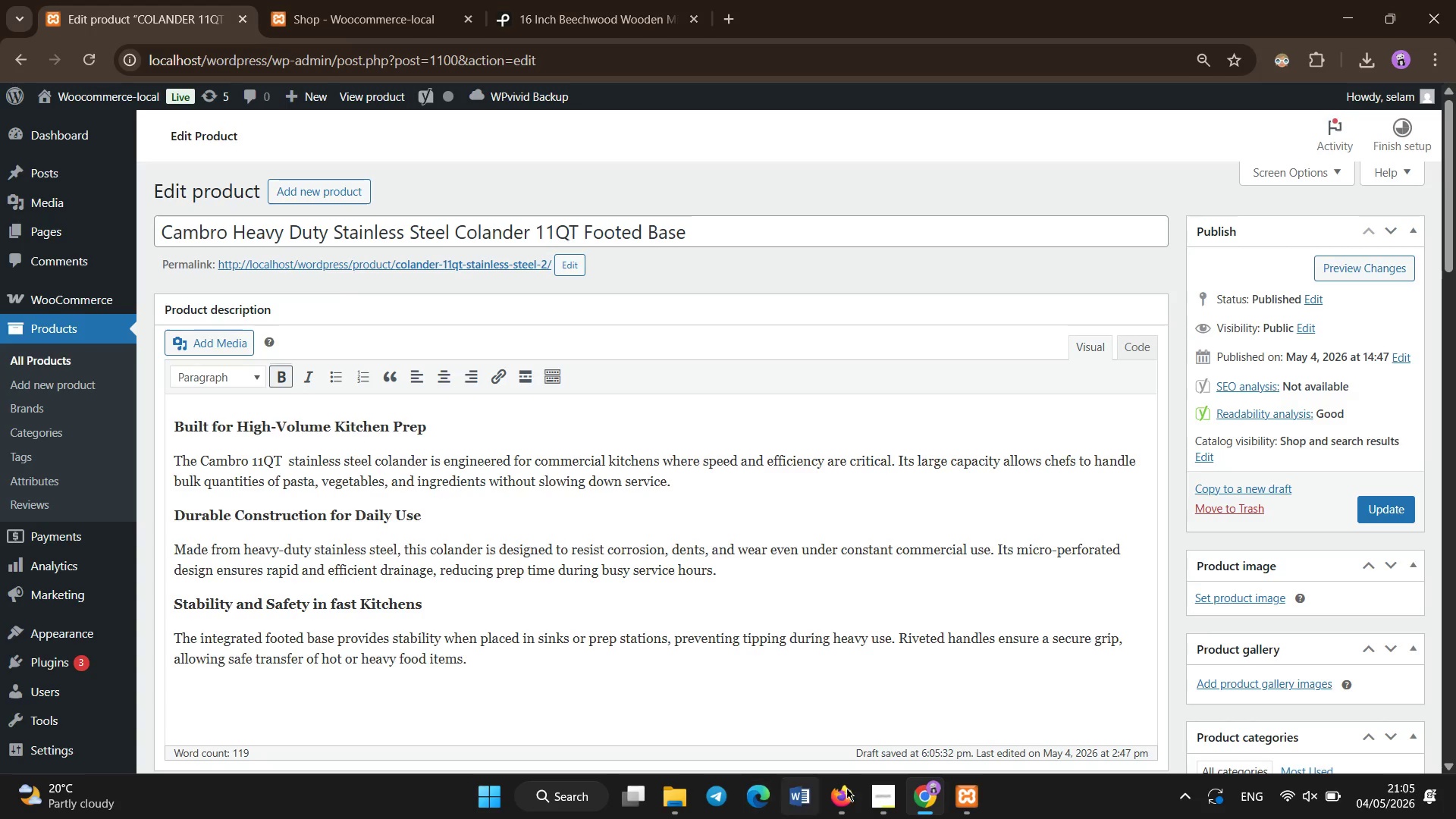 
left_click([890, 797])